 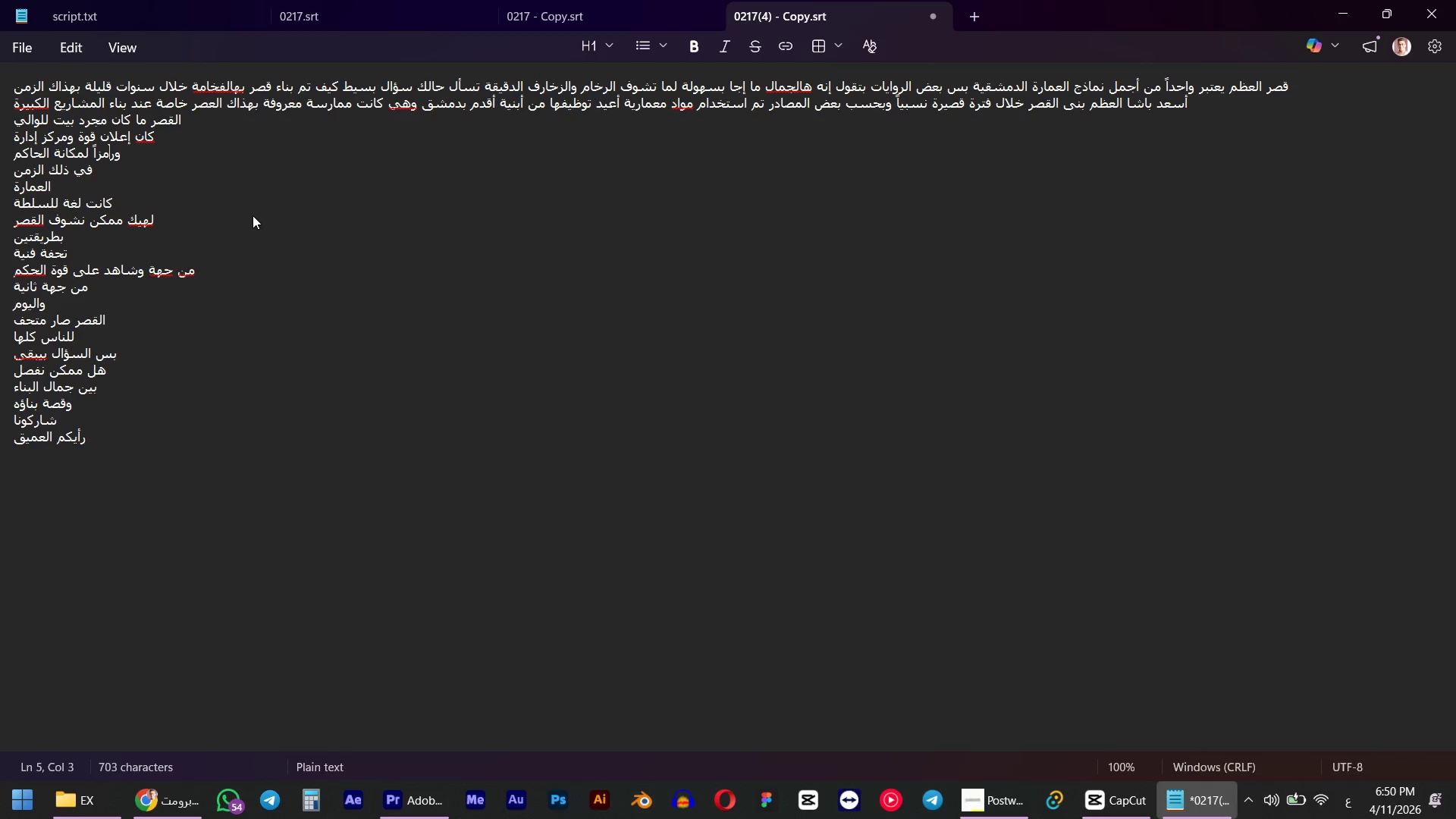 
key(ArrowLeft)
 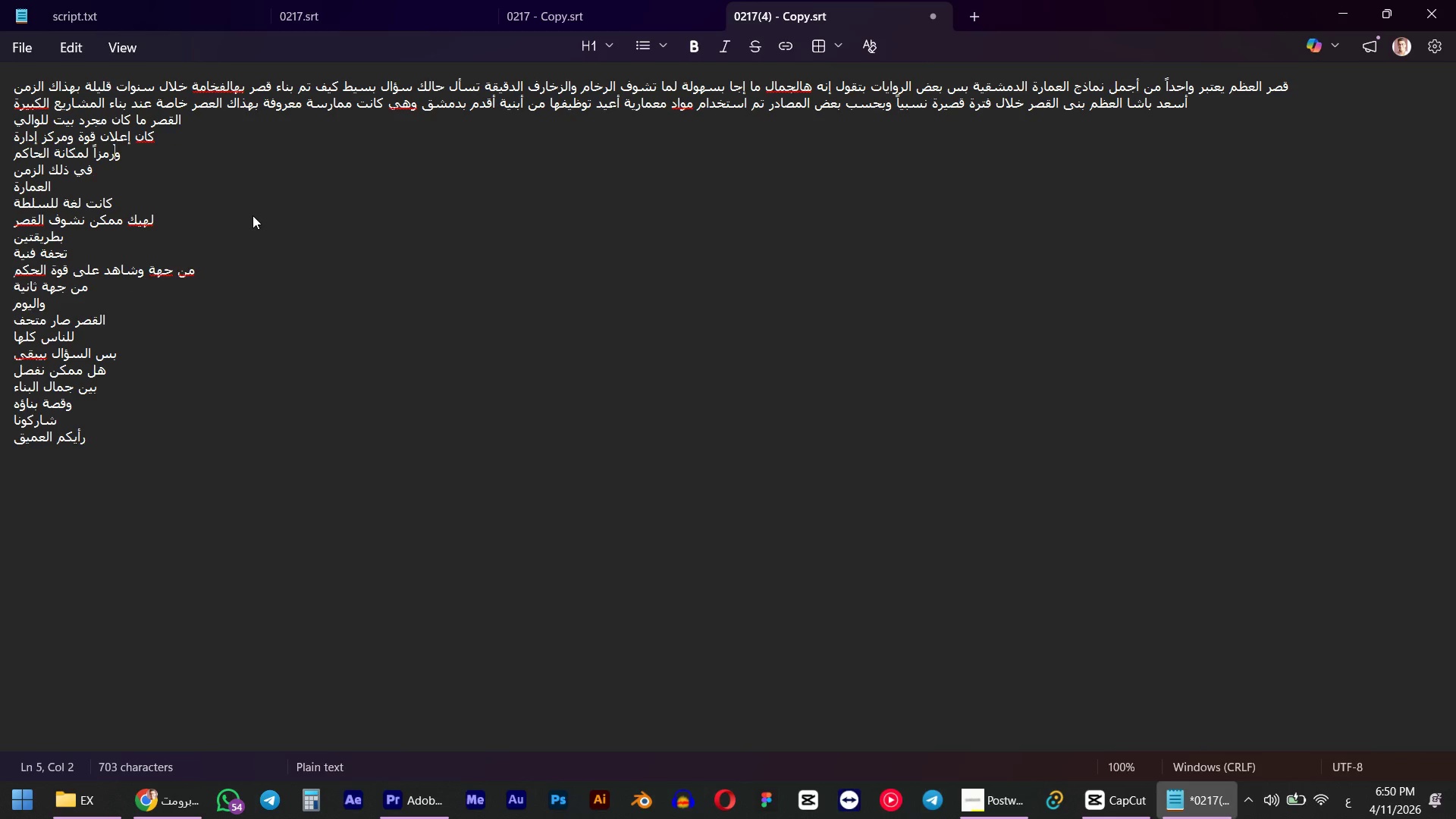 
key(ArrowLeft)
 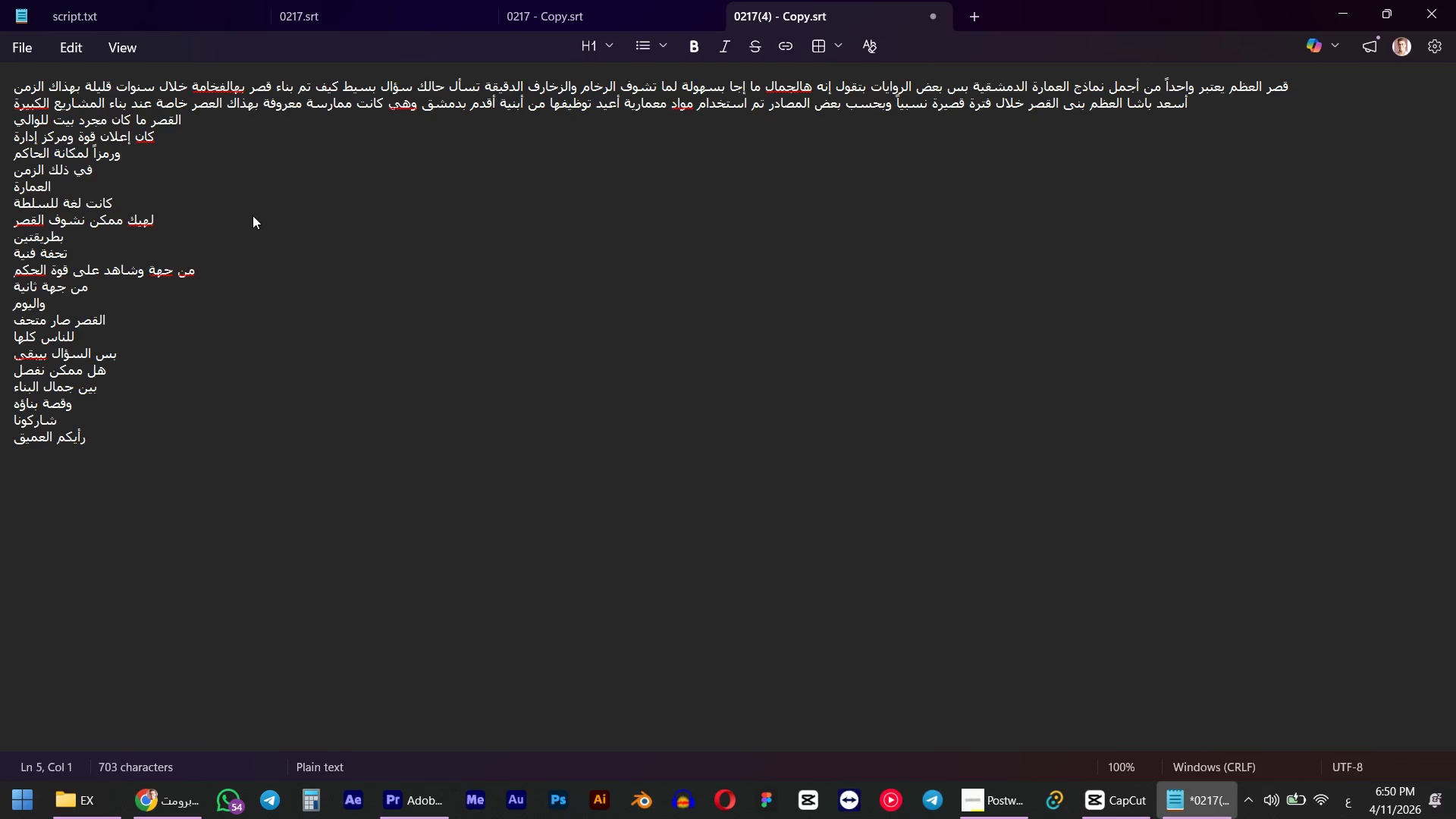 
key(Backspace)
 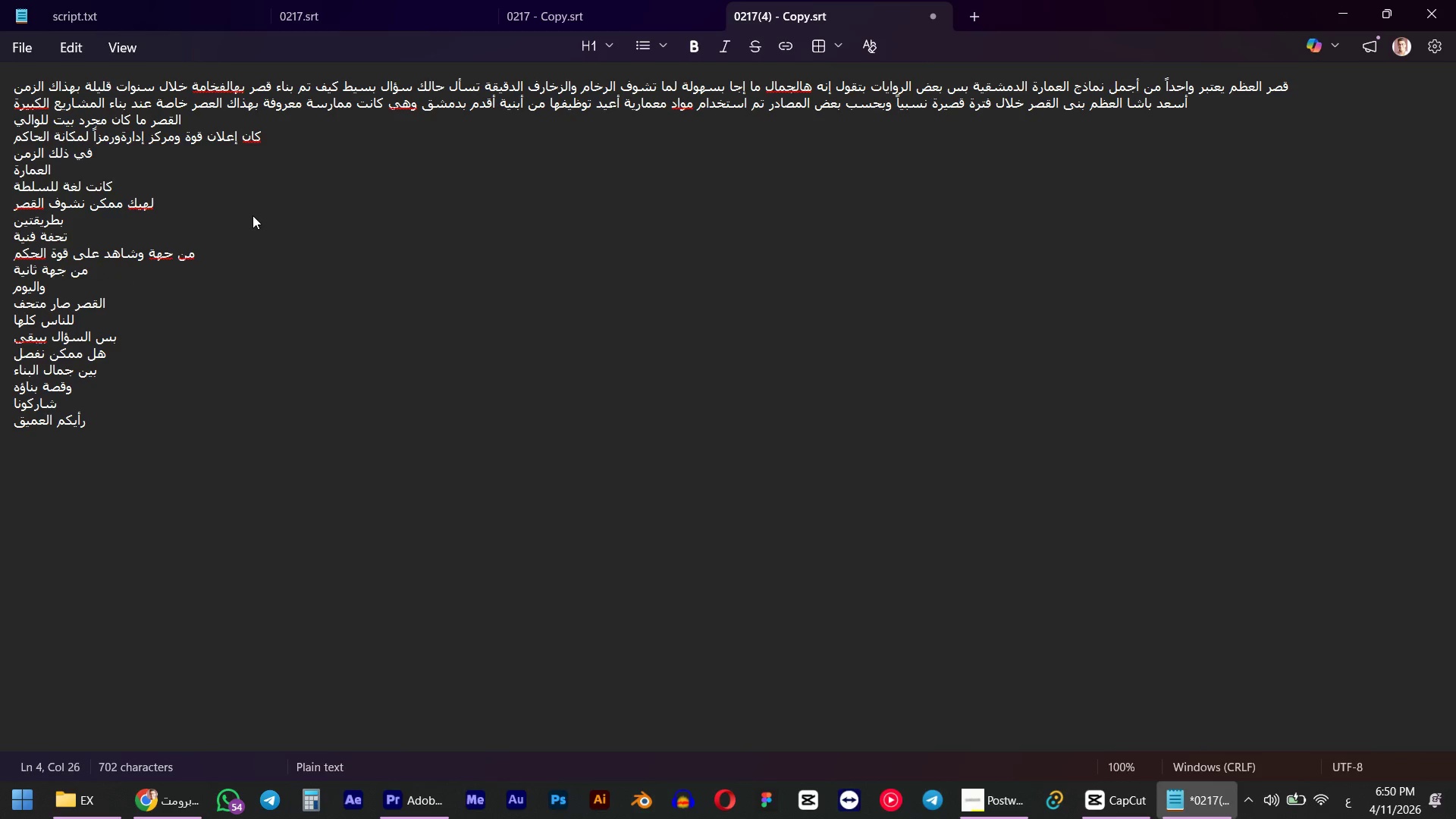 
key(Space)
 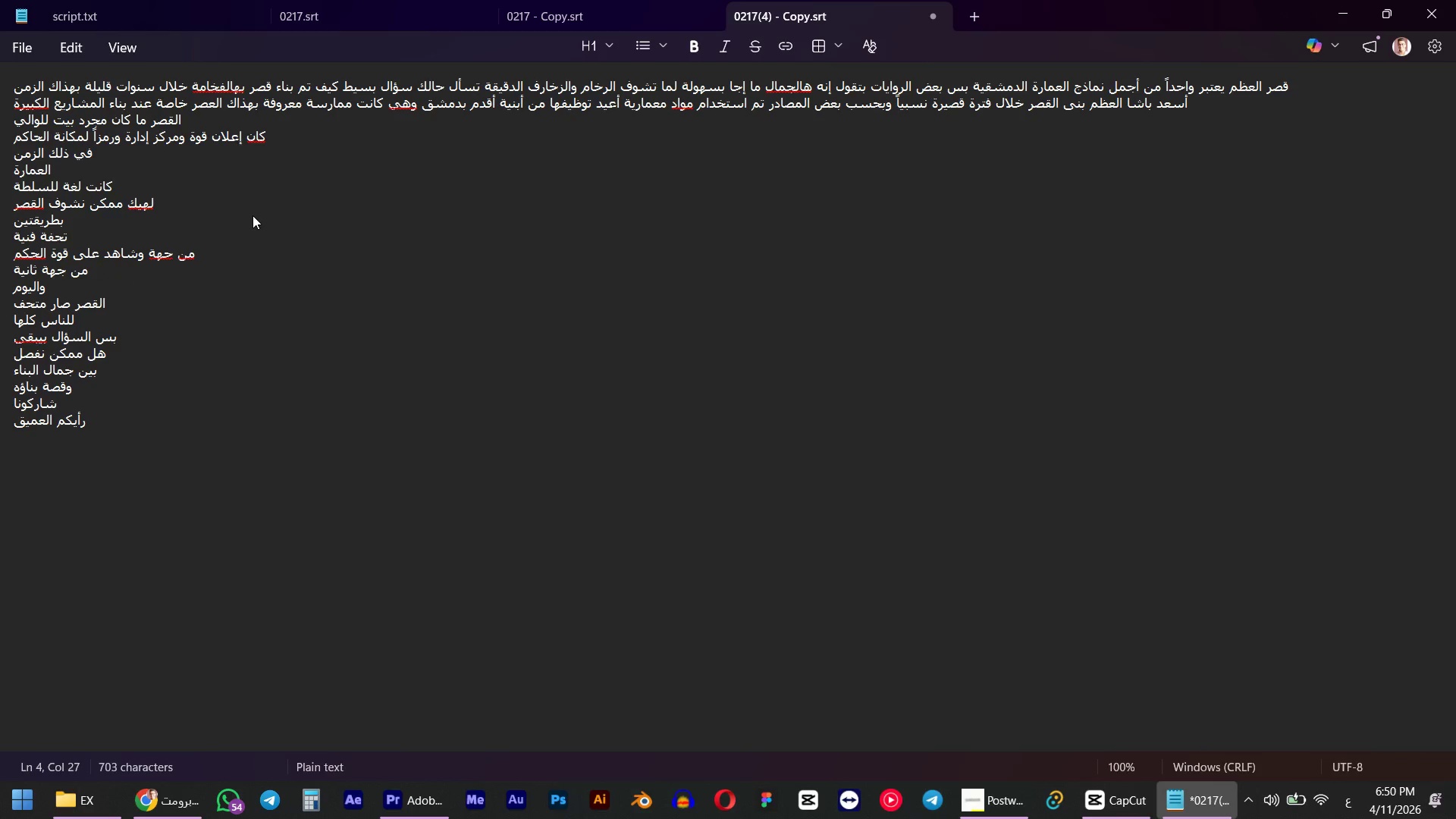 
key(ArrowUp)
 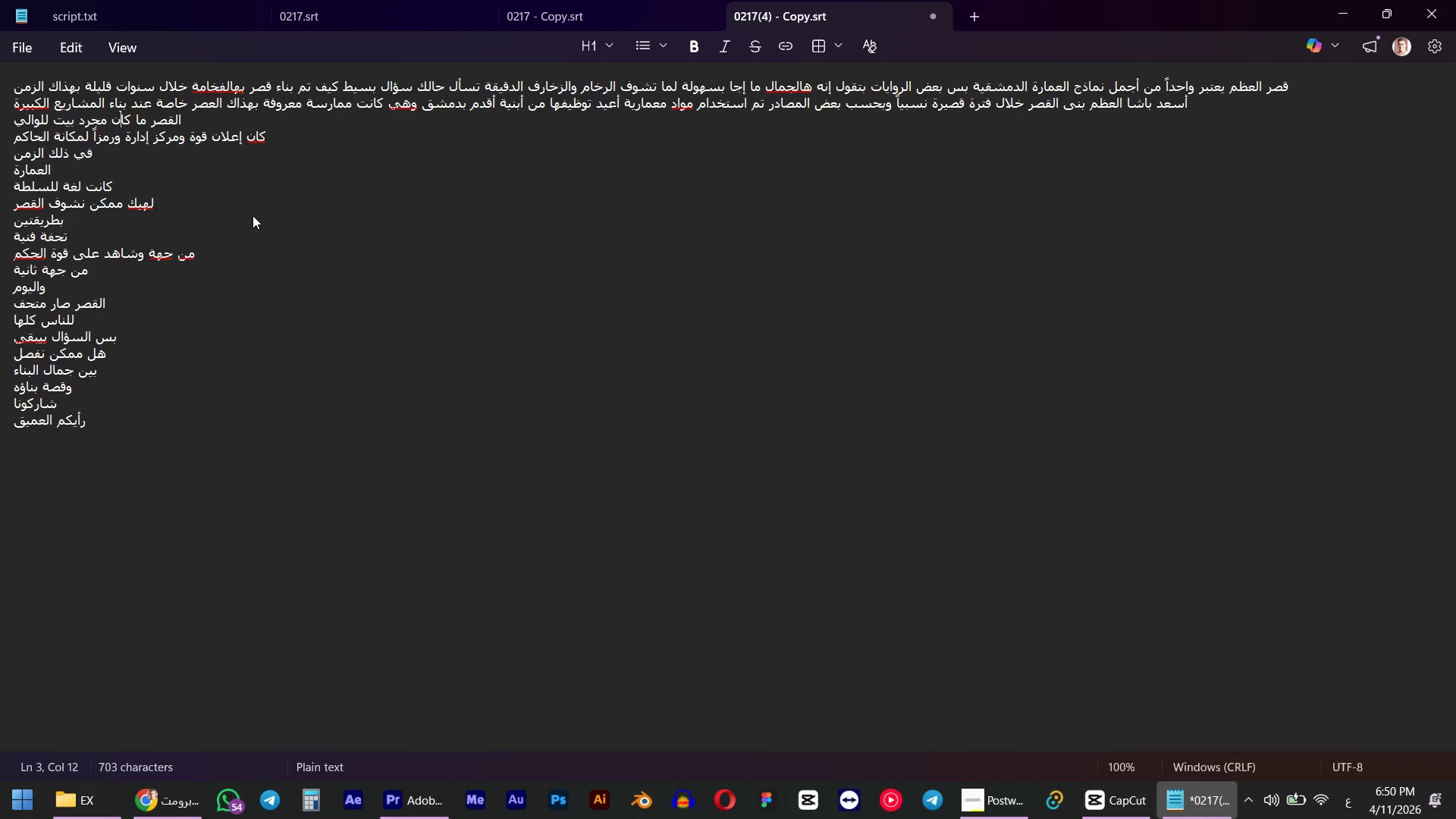 
hold_key(key=ArrowRight, duration=0.94)
 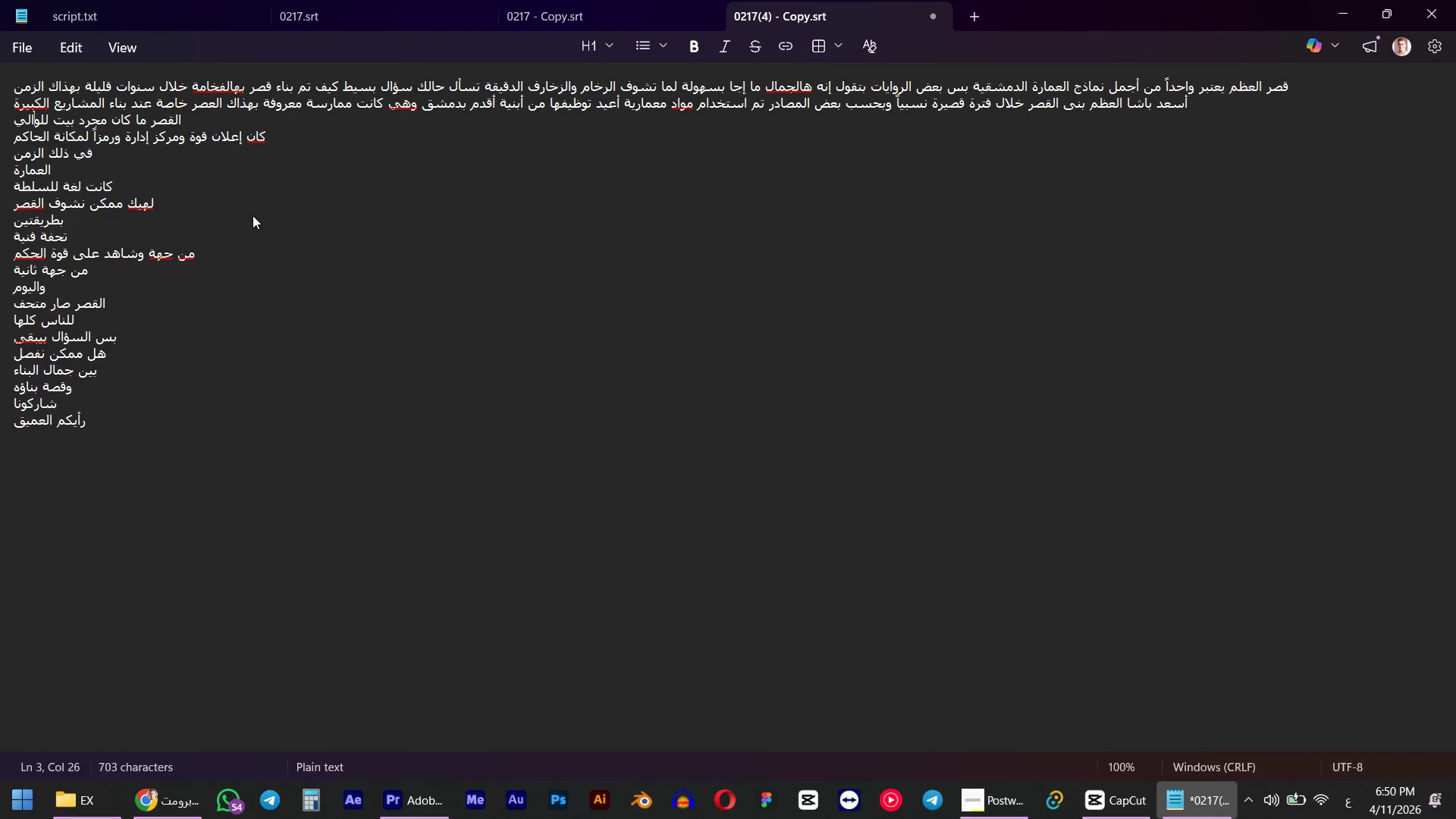 
key(ArrowRight)
 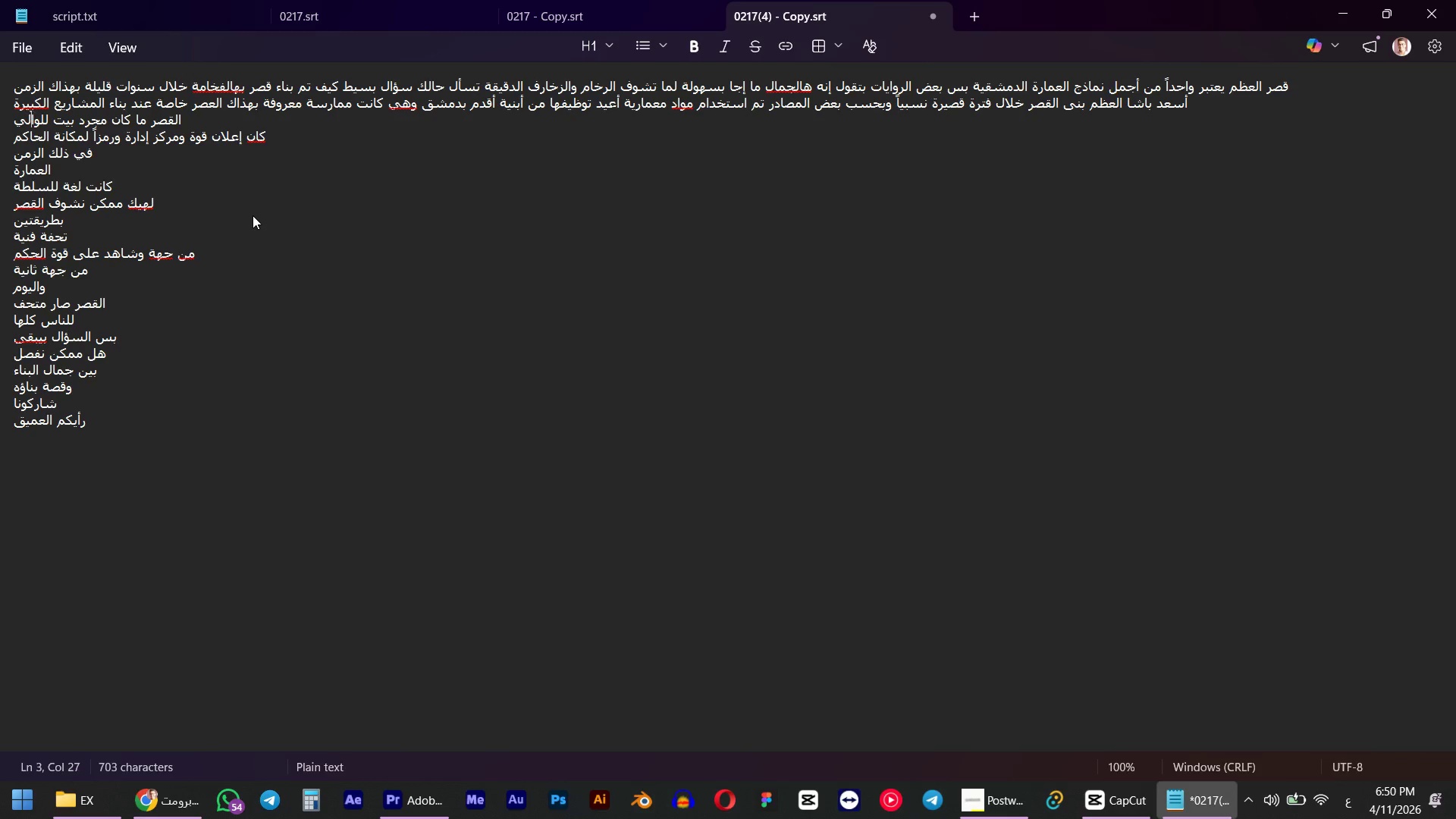 
key(ArrowRight)
 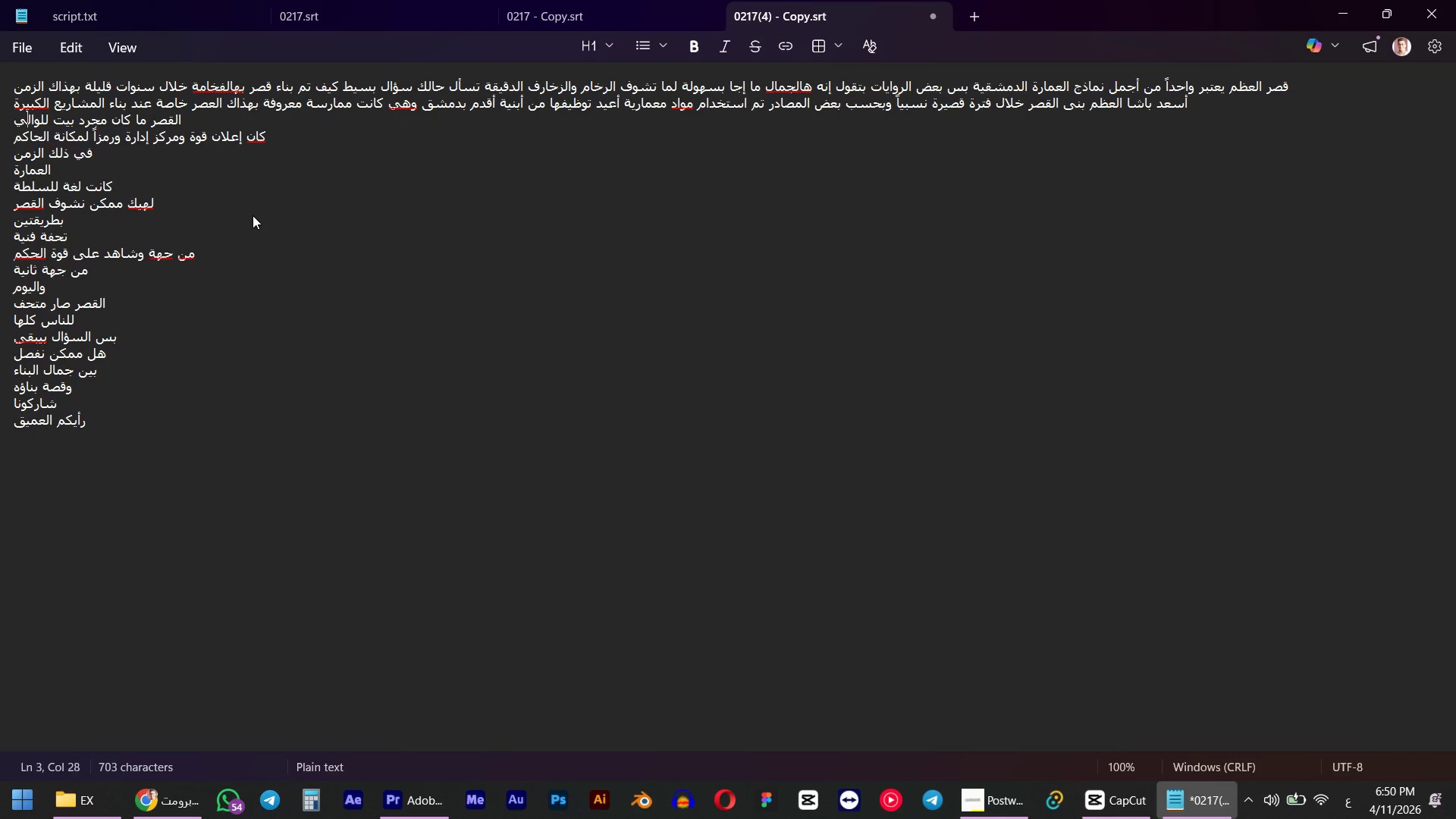 
key(ArrowRight)
 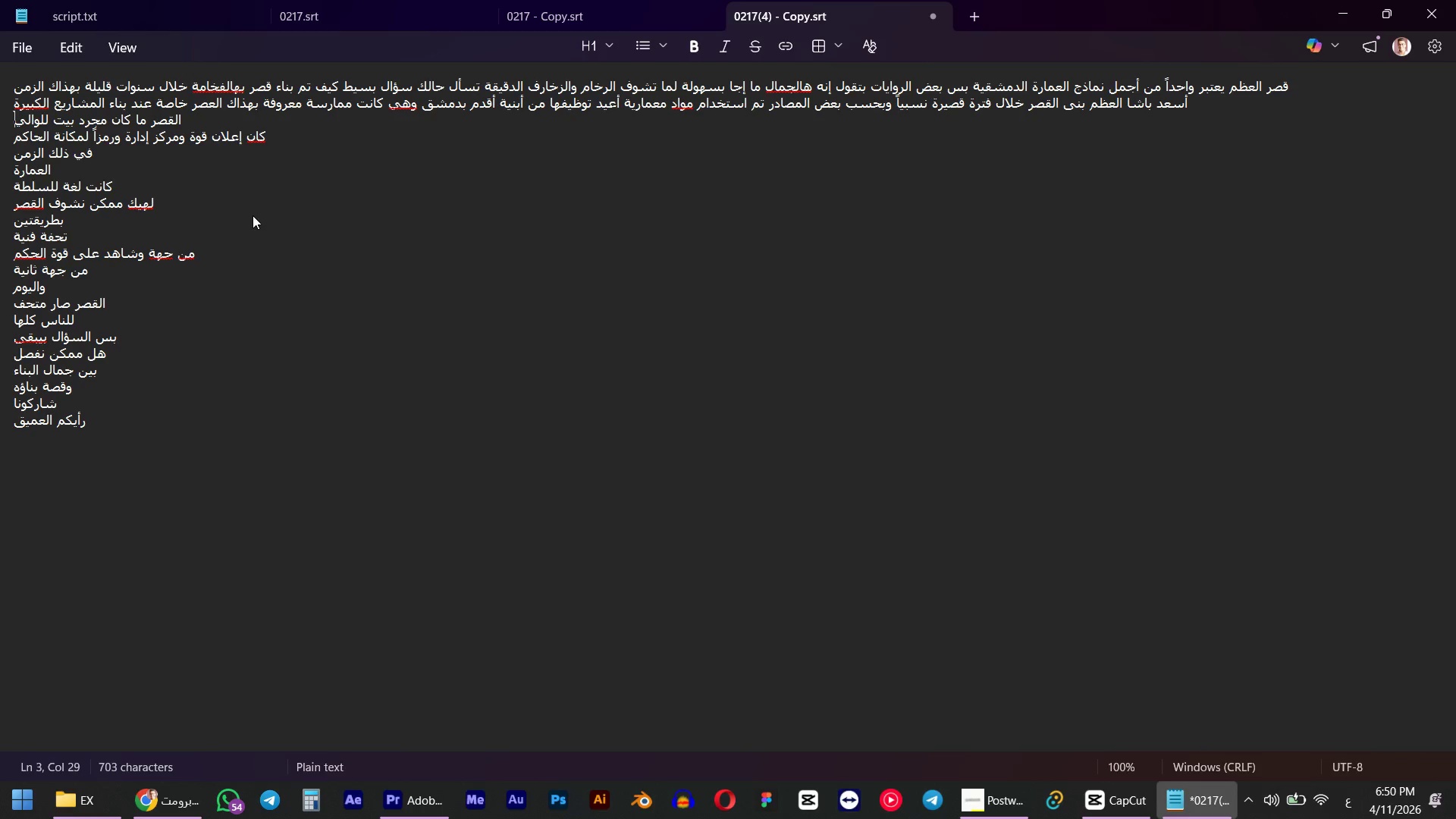 
key(ArrowRight)
 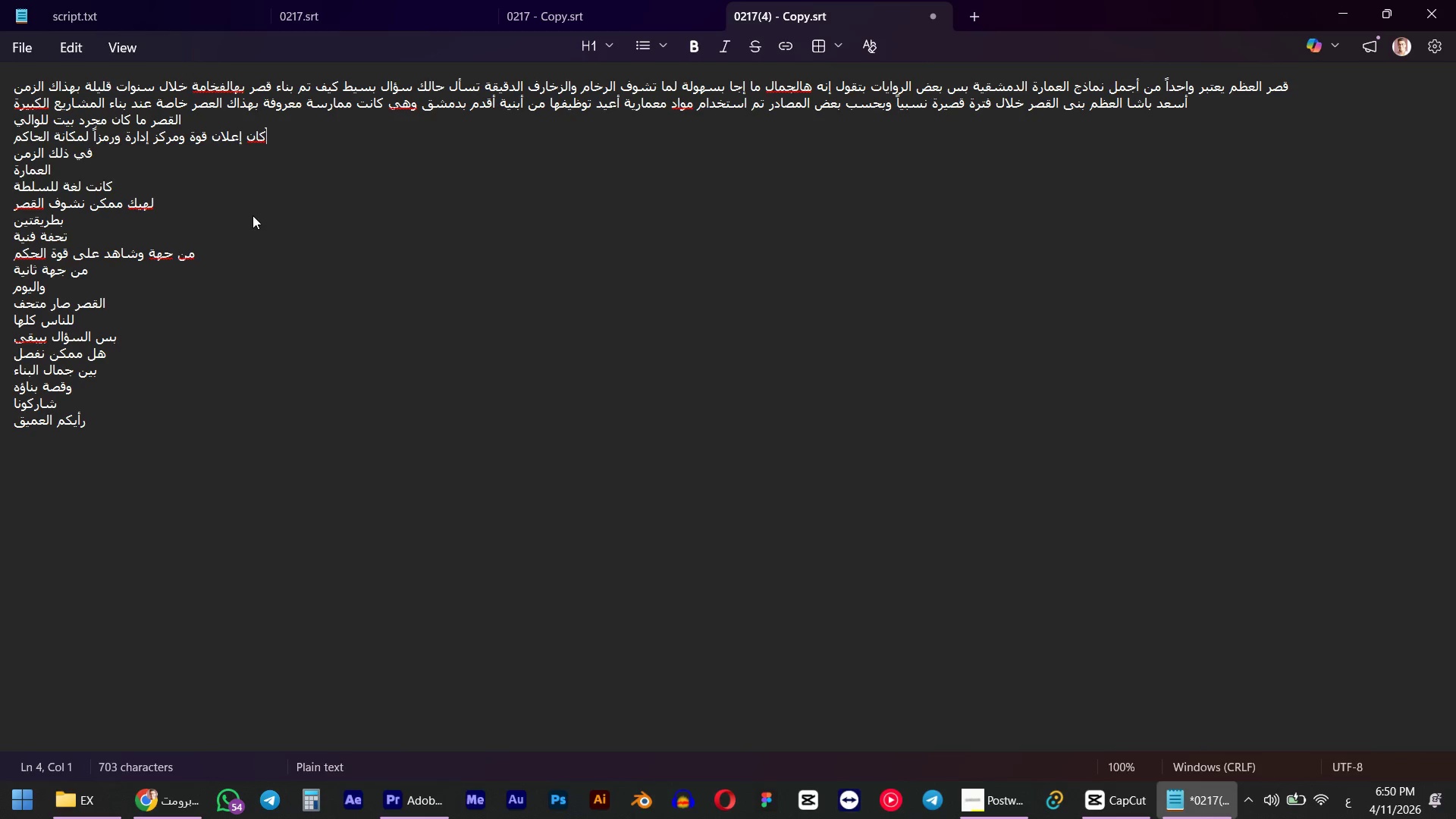 
key(Backspace)
 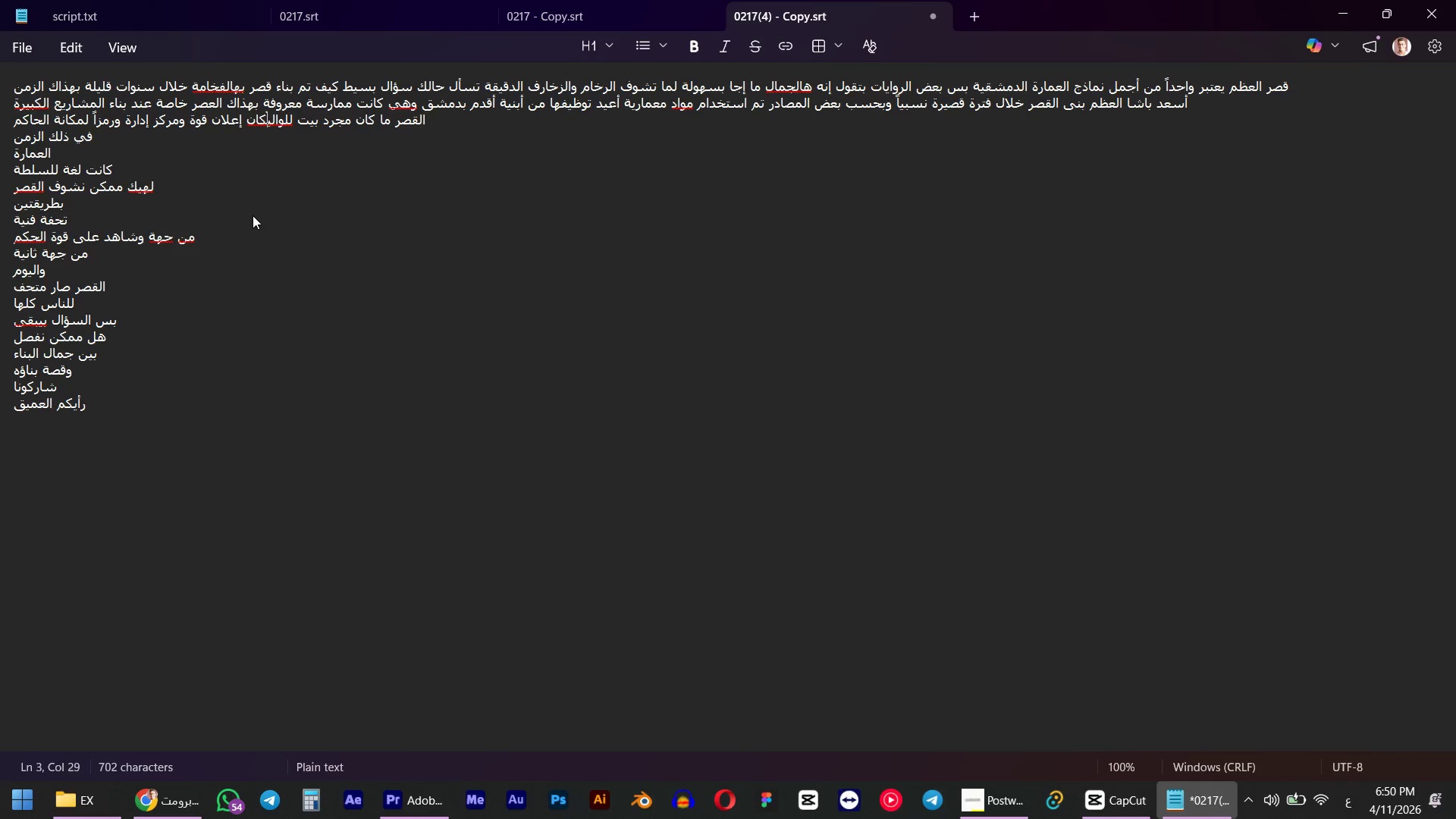 
key(Space)
 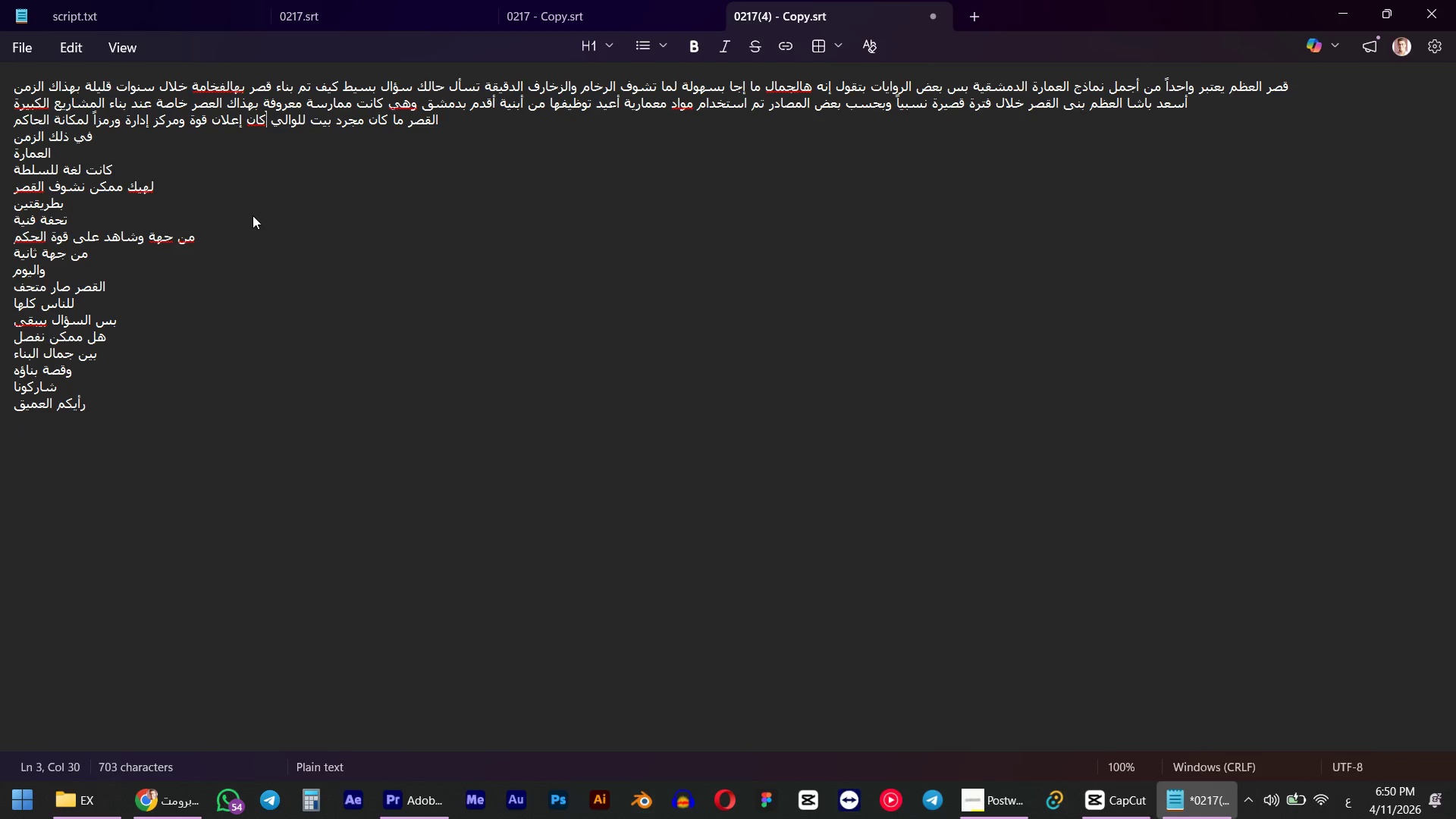 
wait(6.44)
 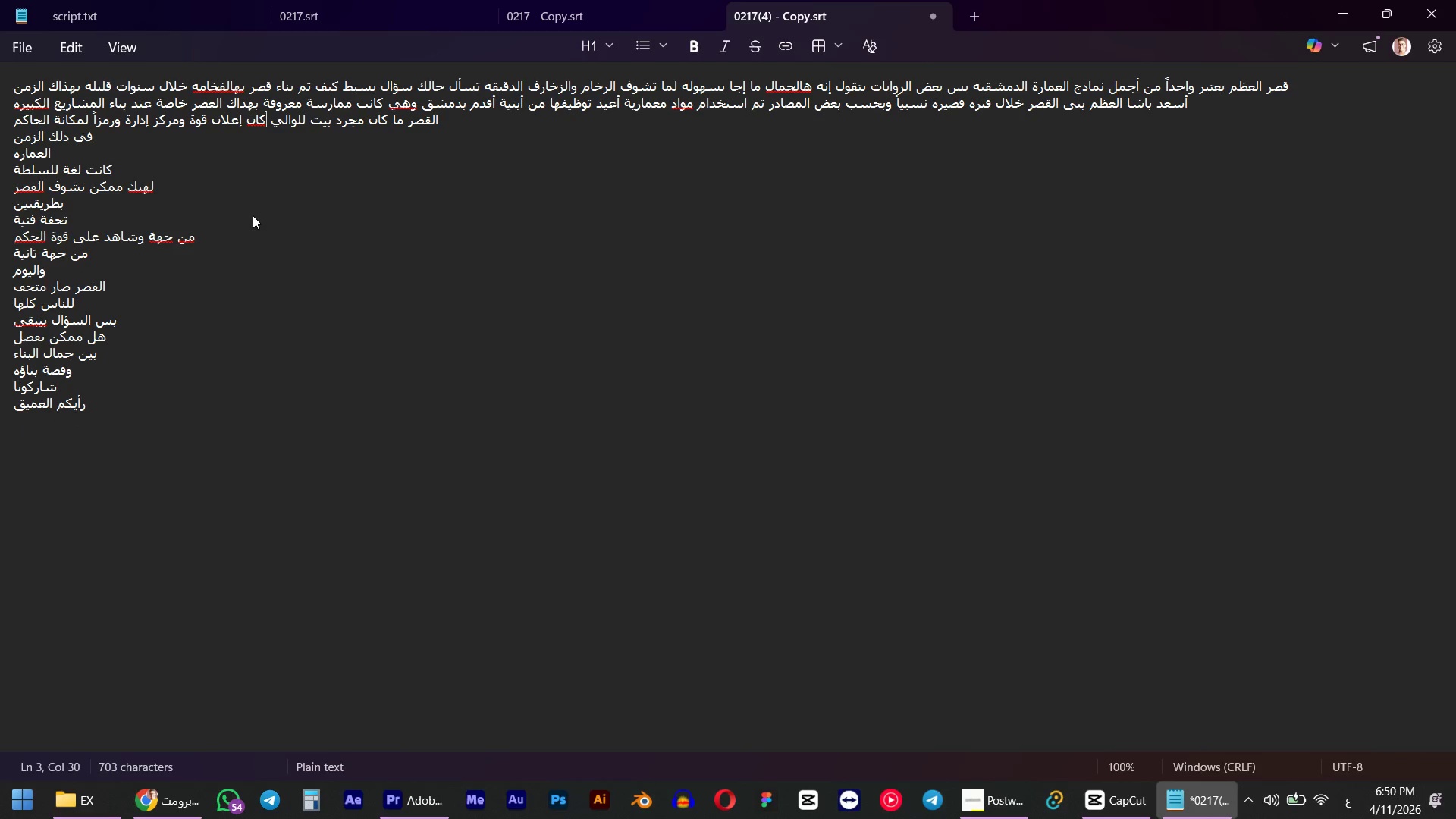 
key(ArrowLeft)
 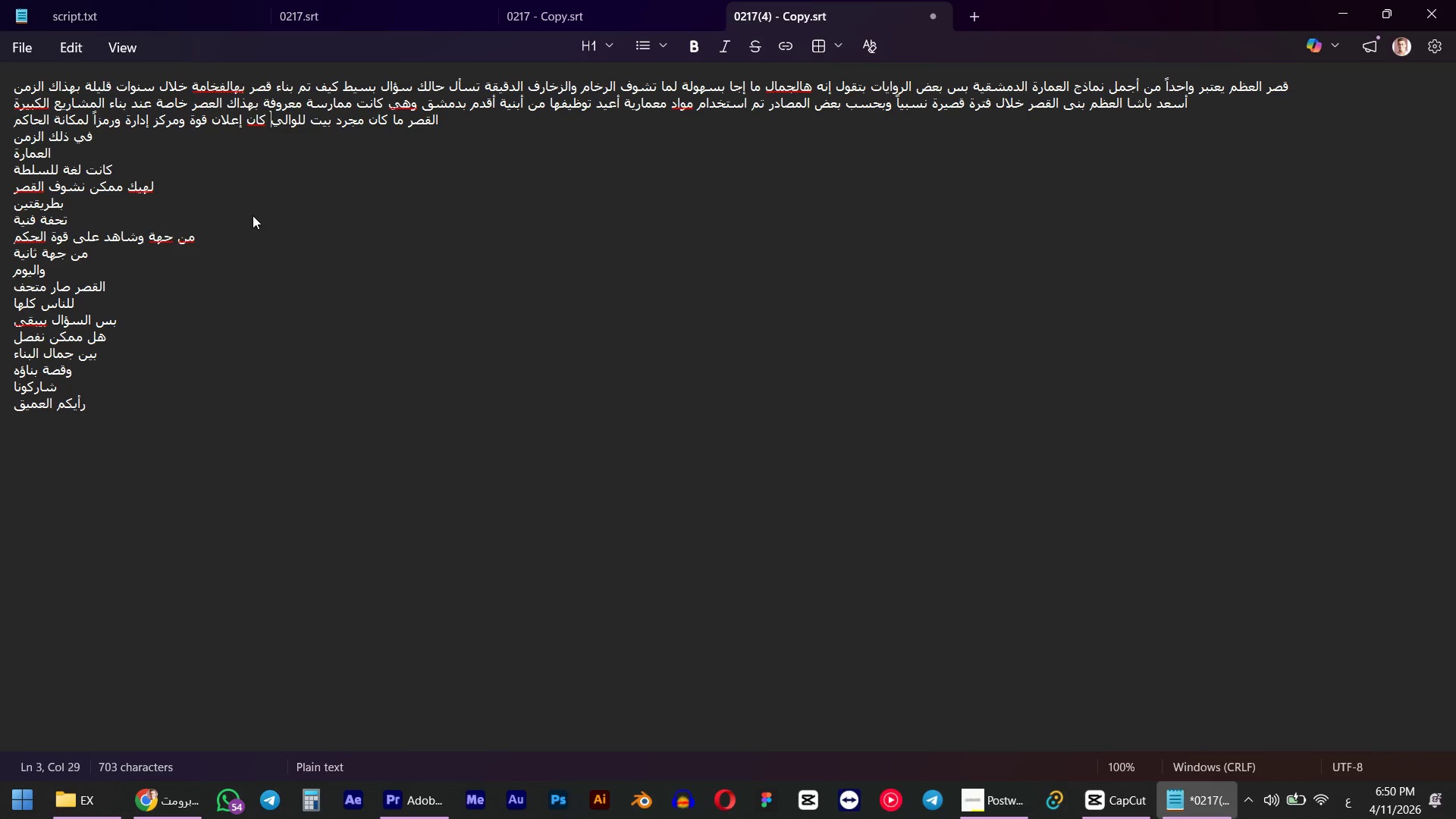 
hold_key(key=ArrowLeft, duration=0.52)
 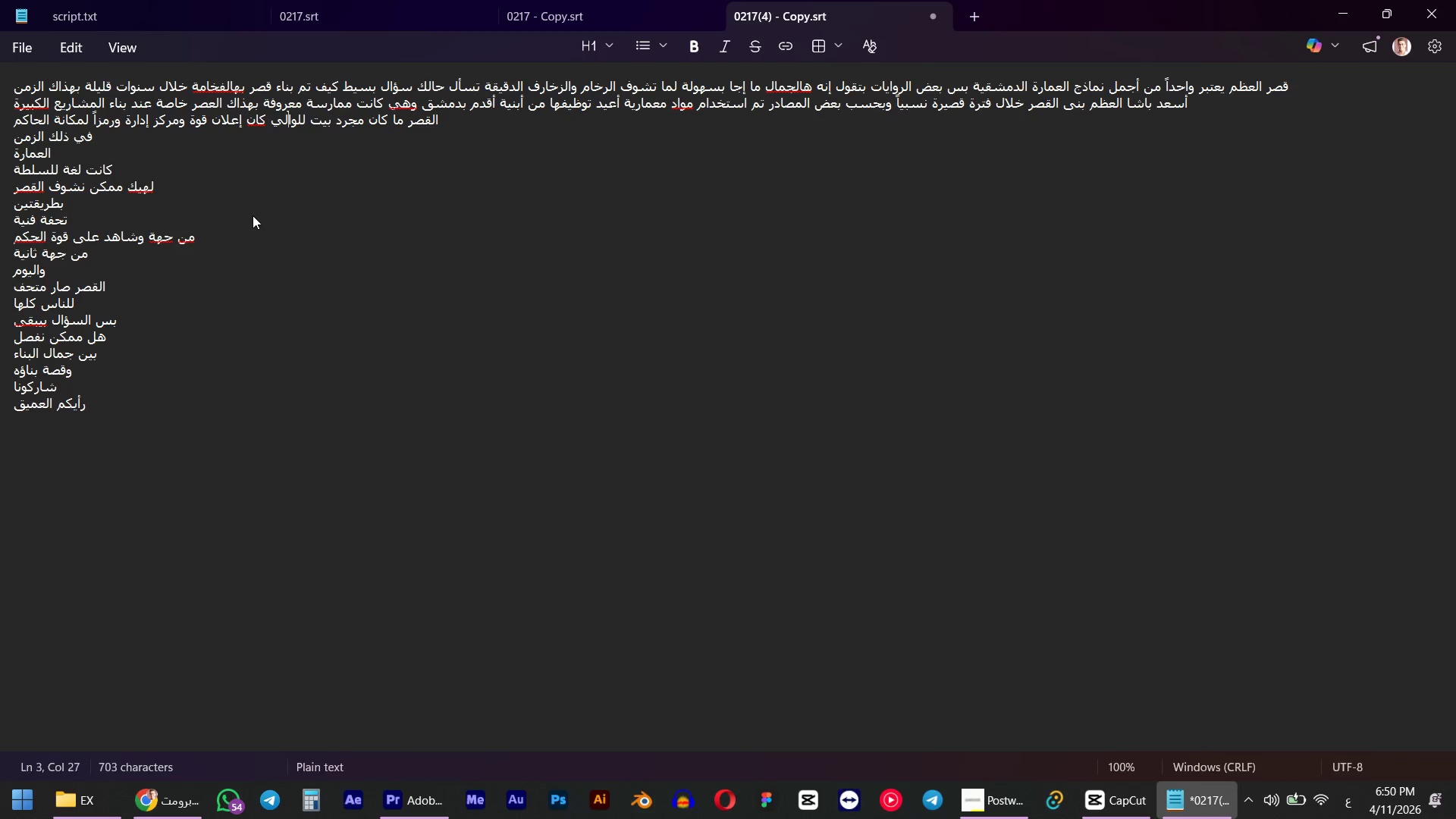 
key(ArrowDown)
 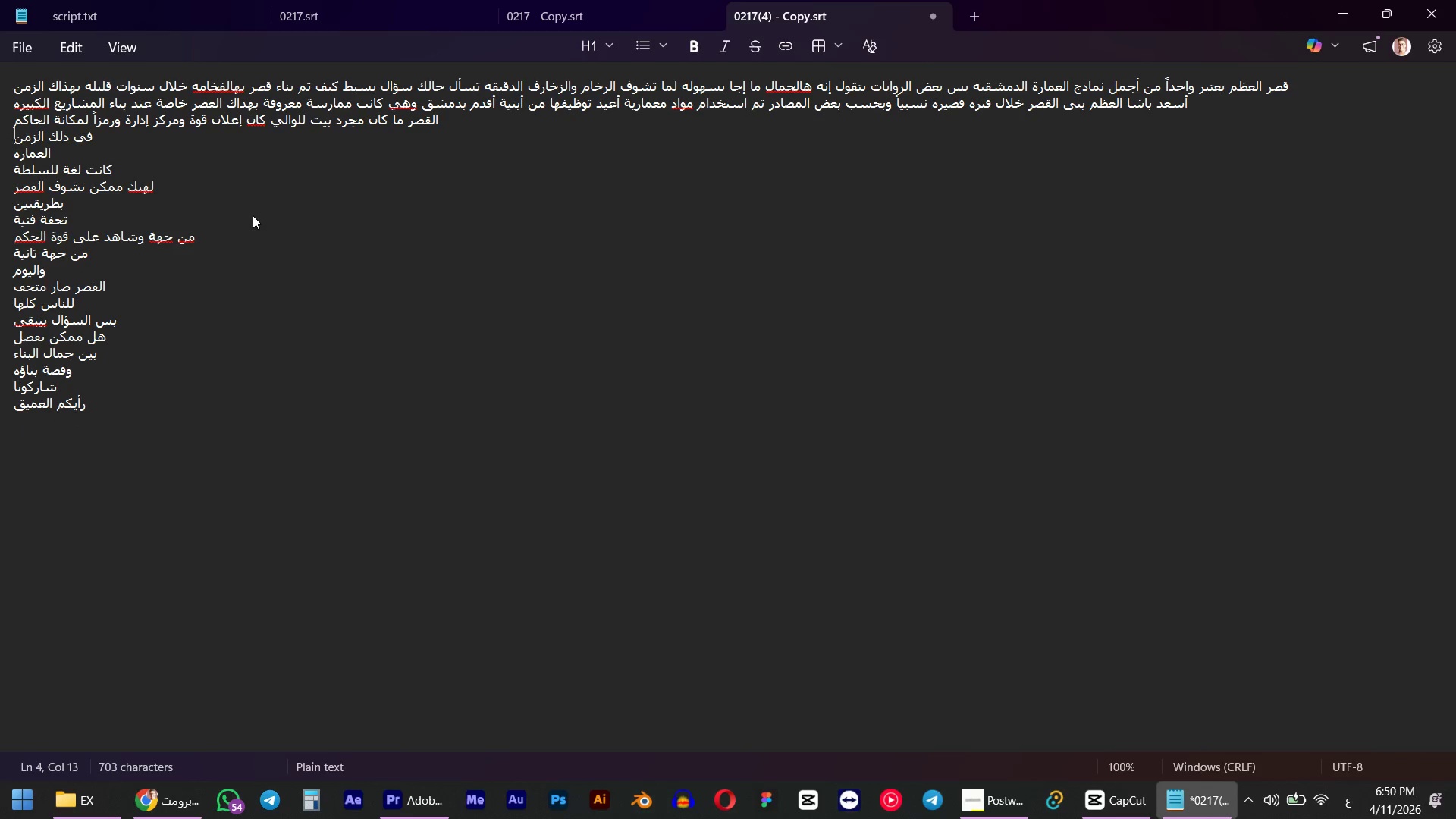 
key(ArrowDown)
 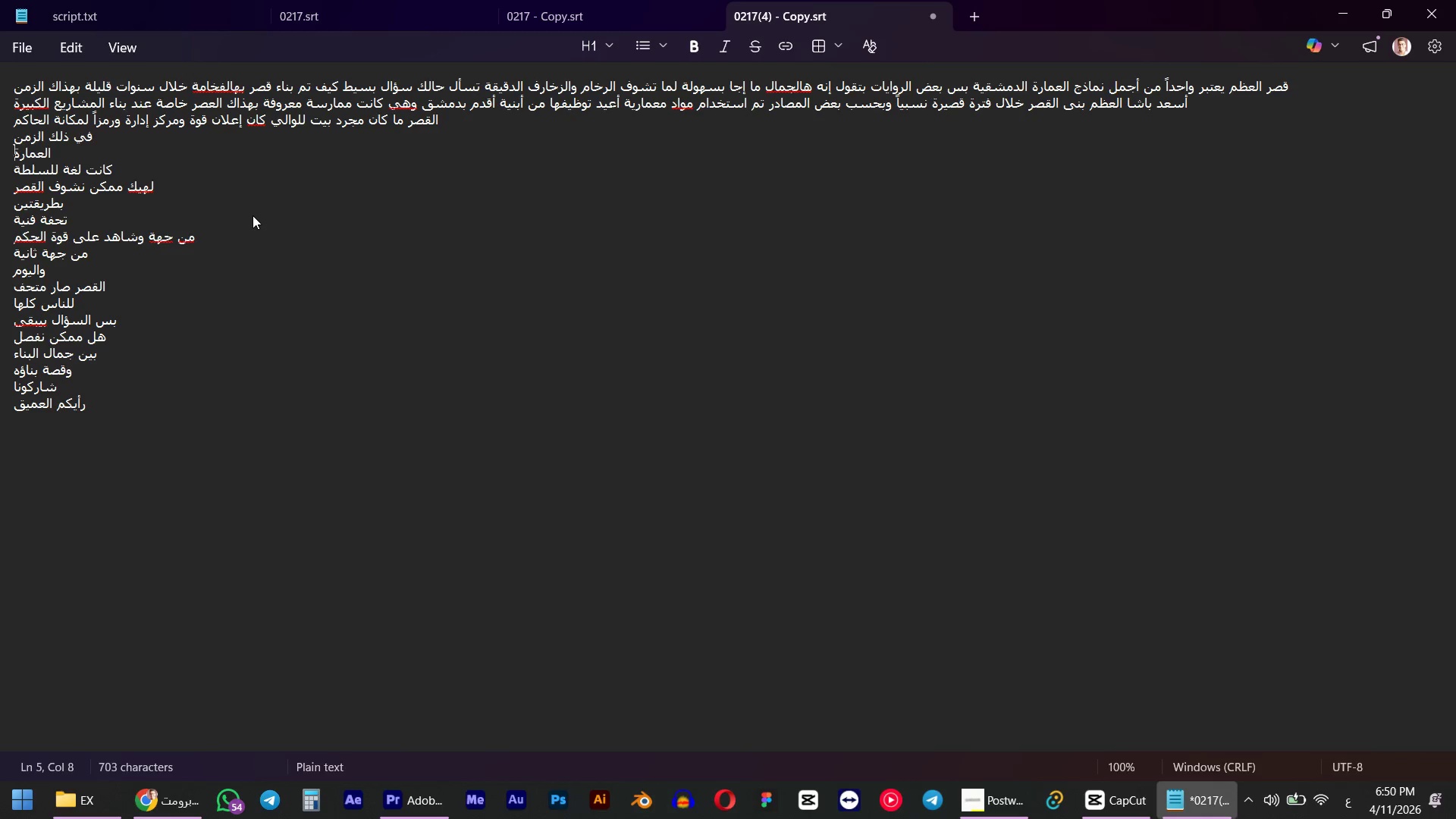 
key(ArrowLeft)
 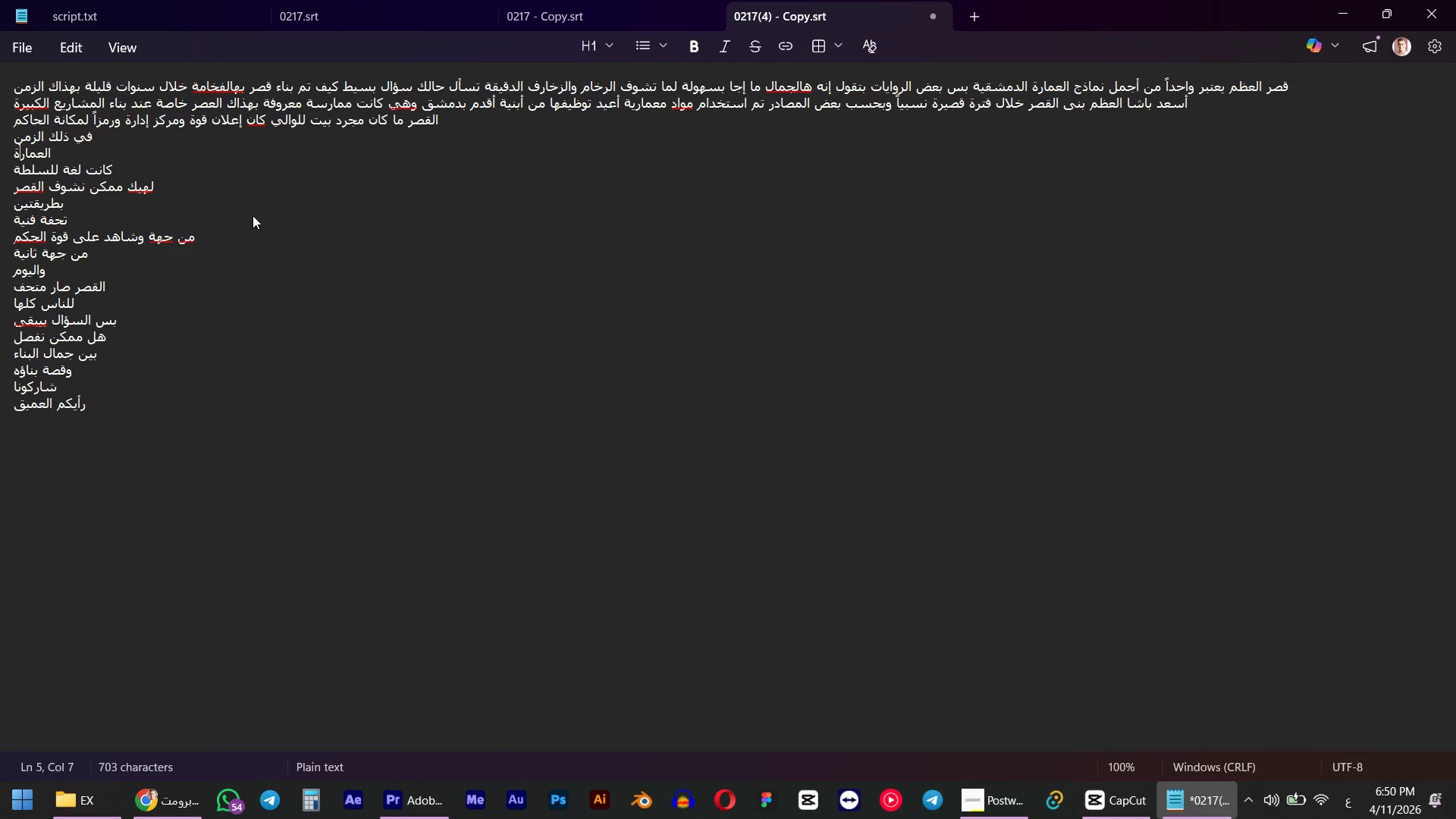 
key(ArrowRight)
 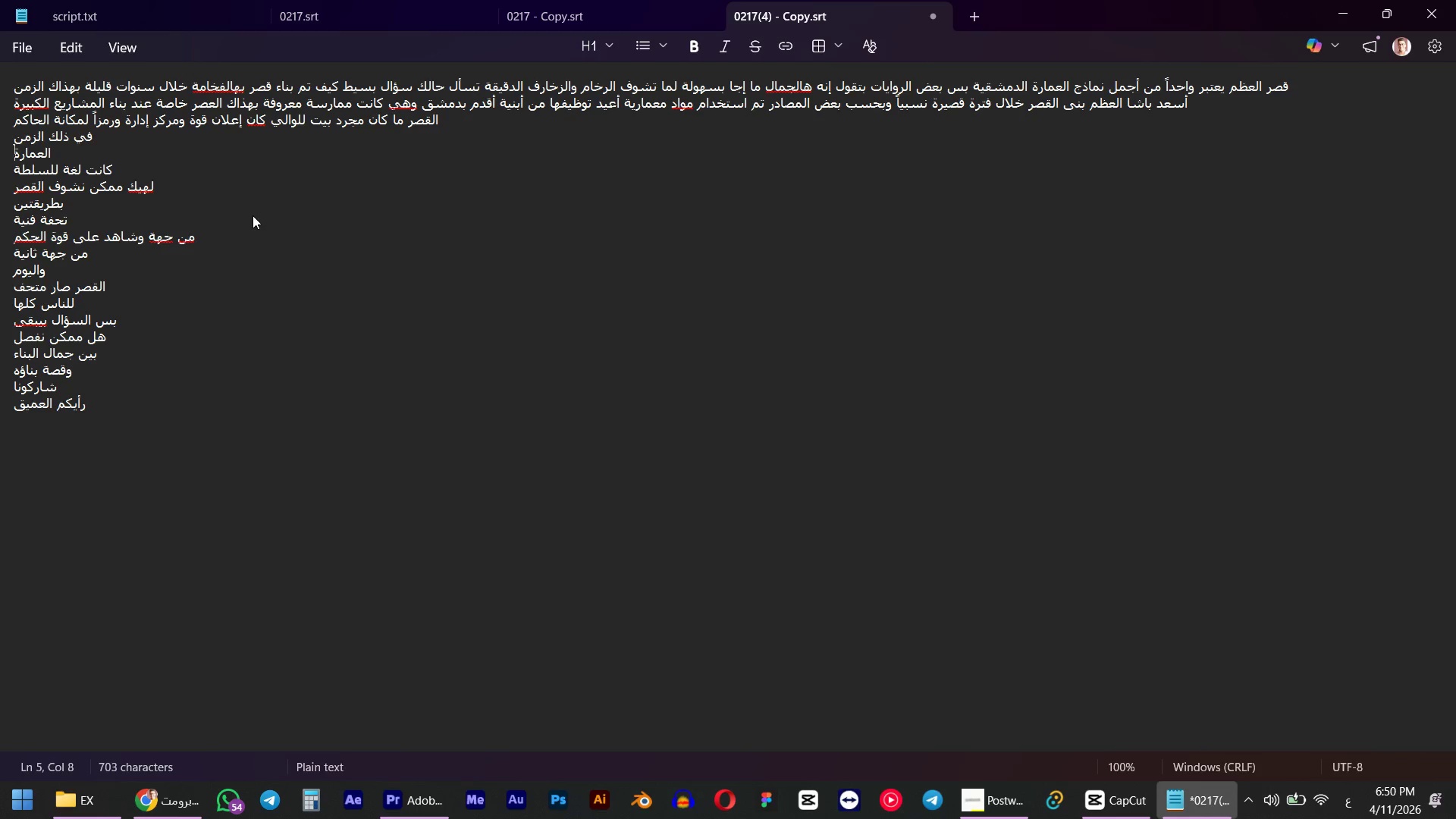 
key(ArrowRight)
 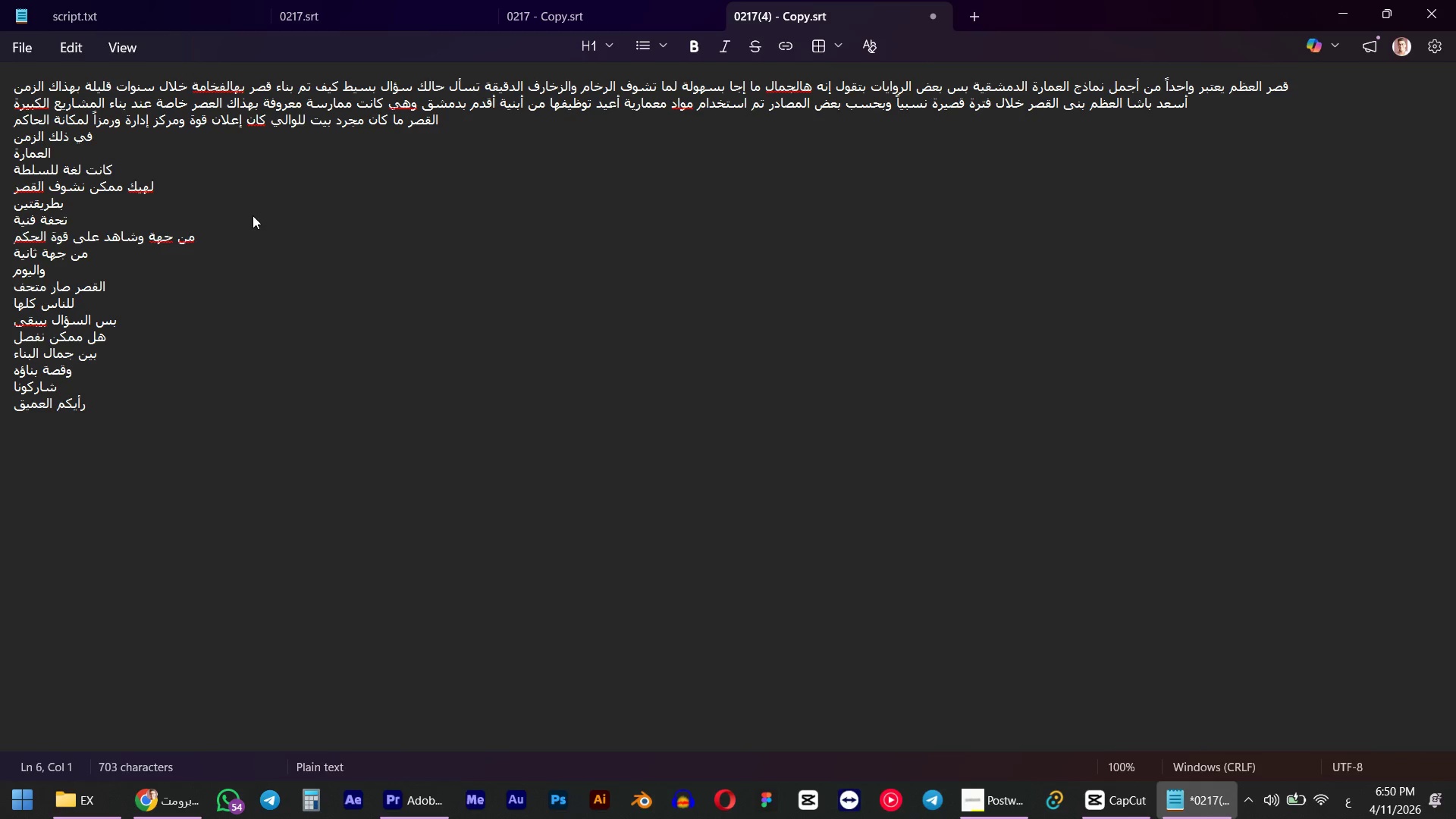 
key(Backspace)
 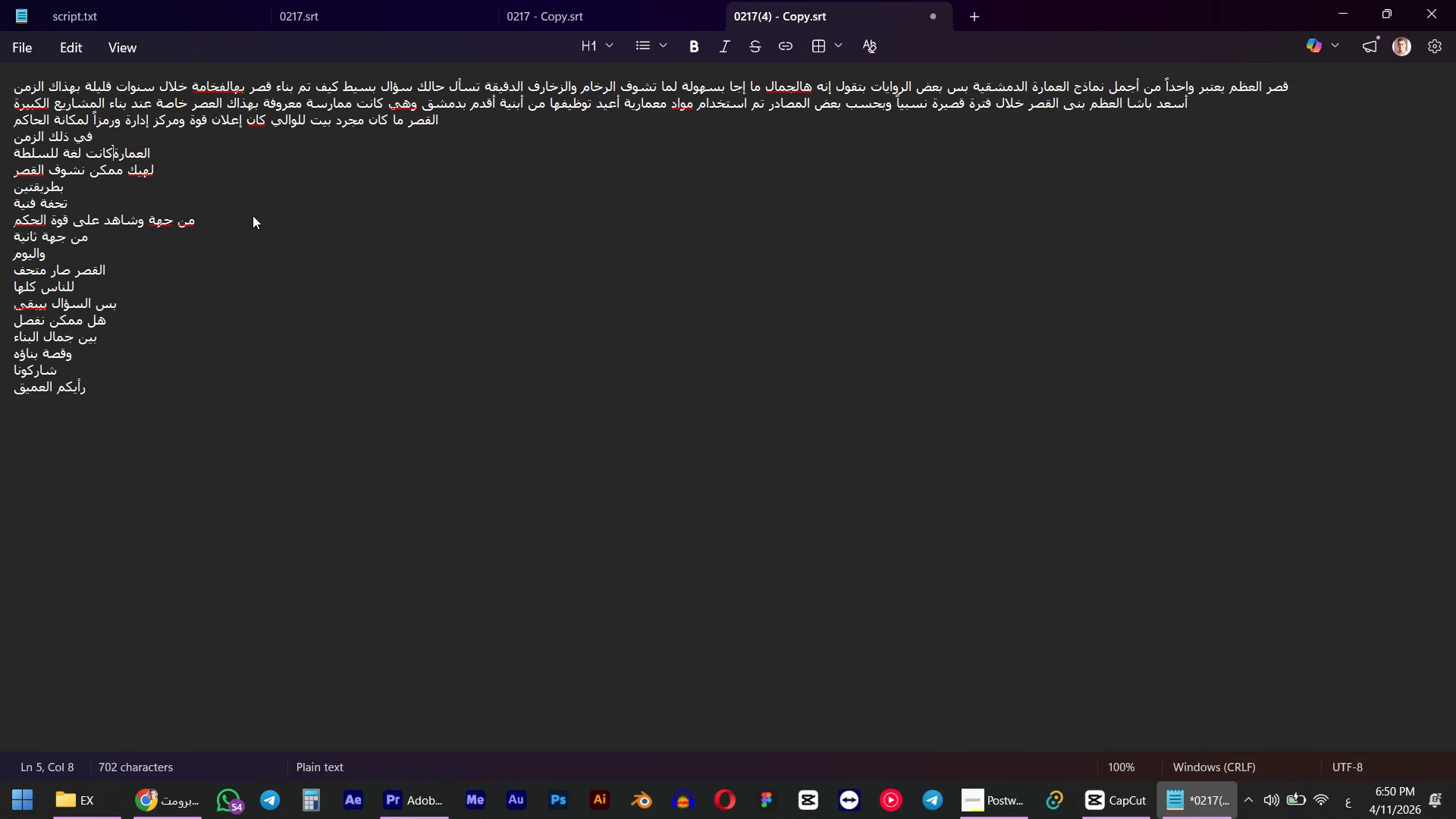 
key(Space)
 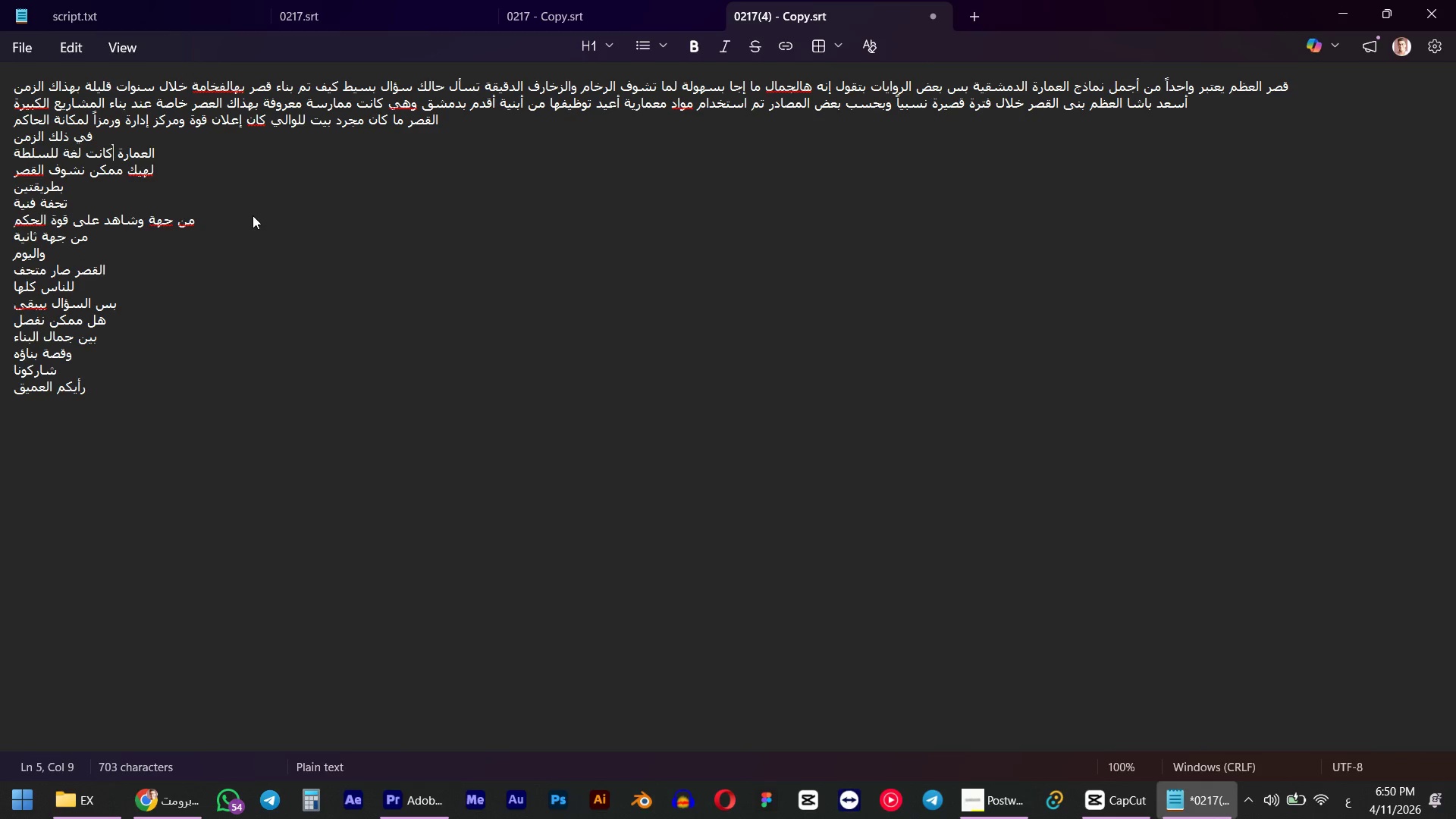 
key(ArrowUp)
 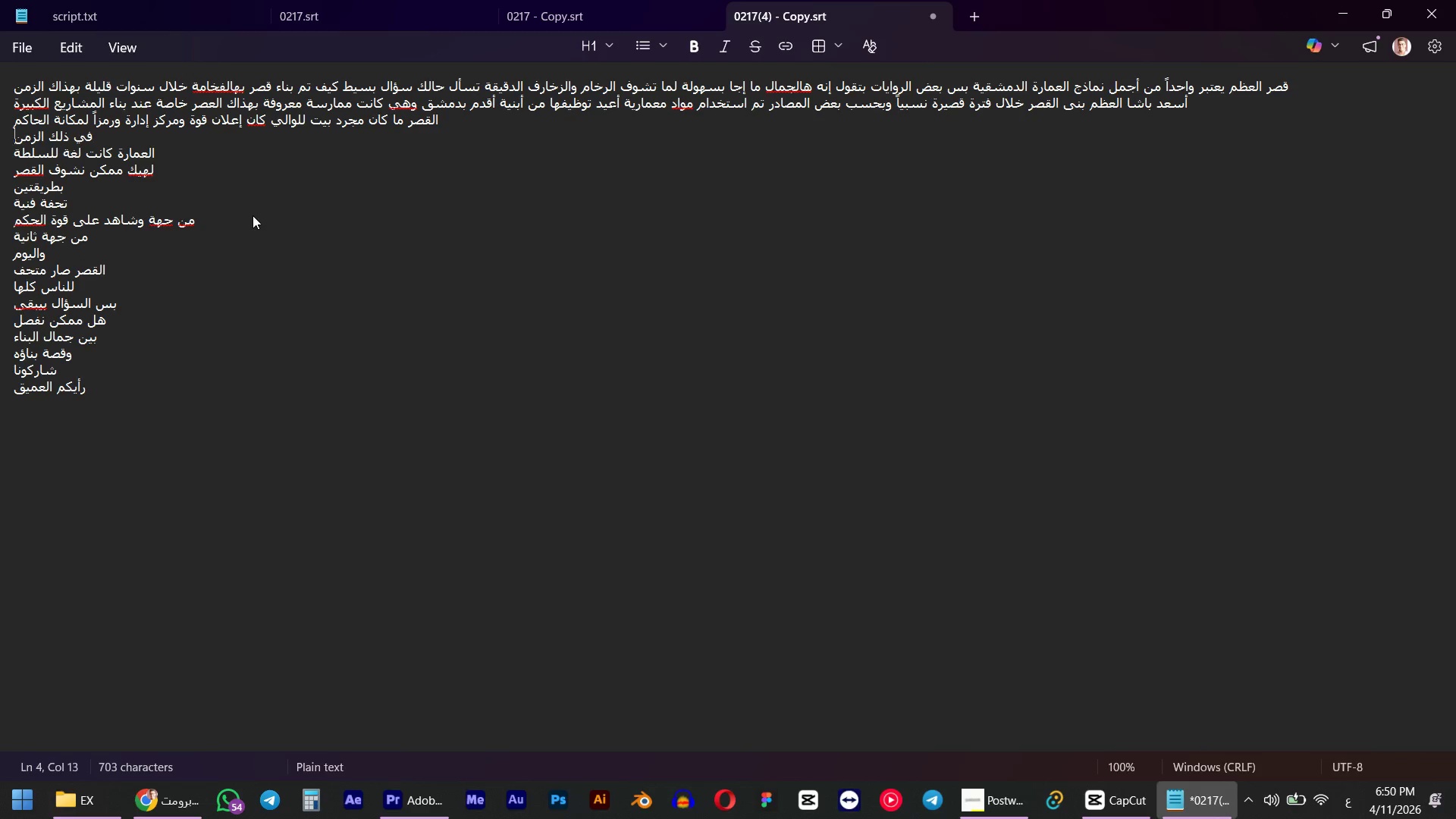 
key(ArrowRight)
 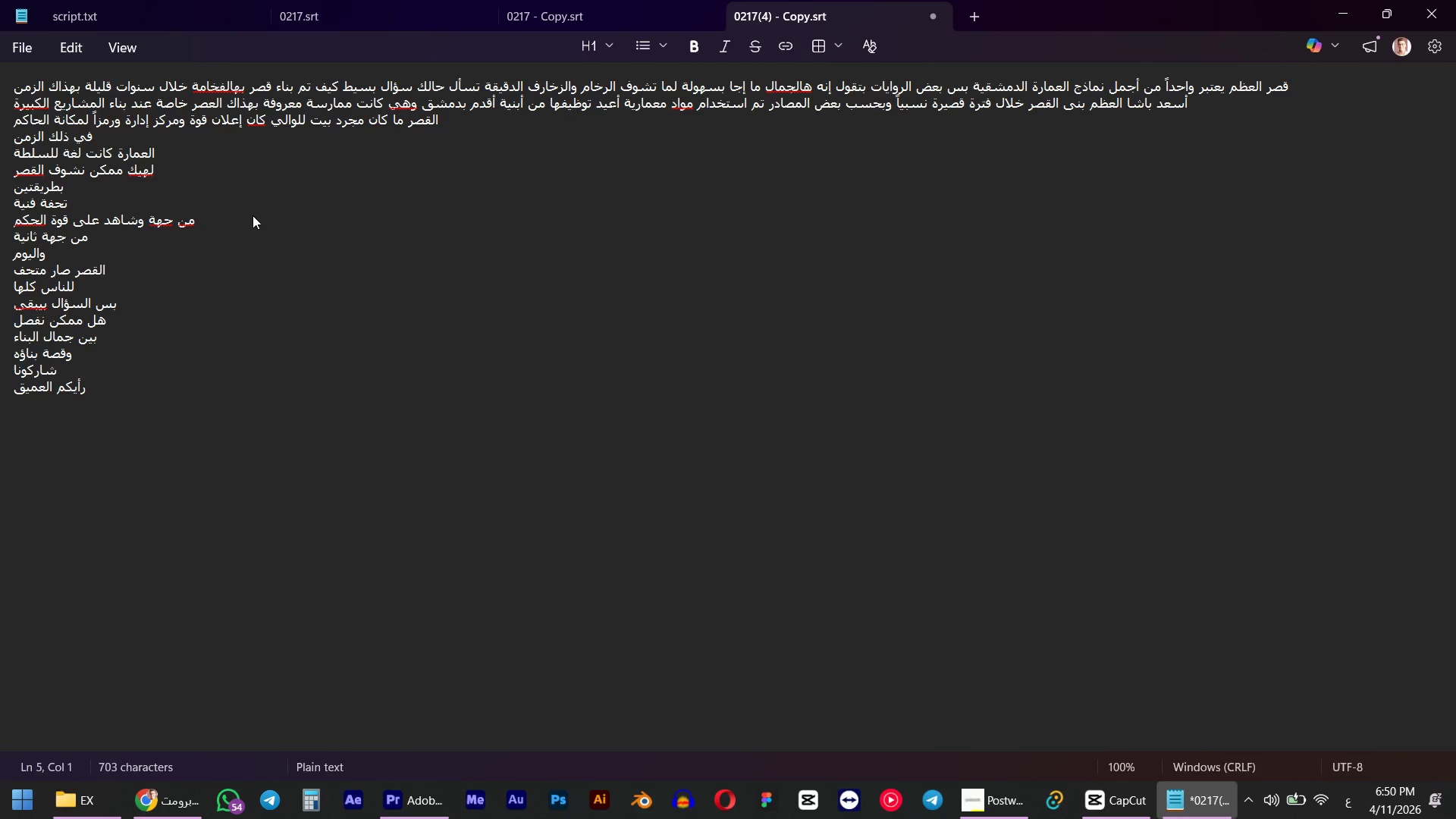 
key(Backspace)
 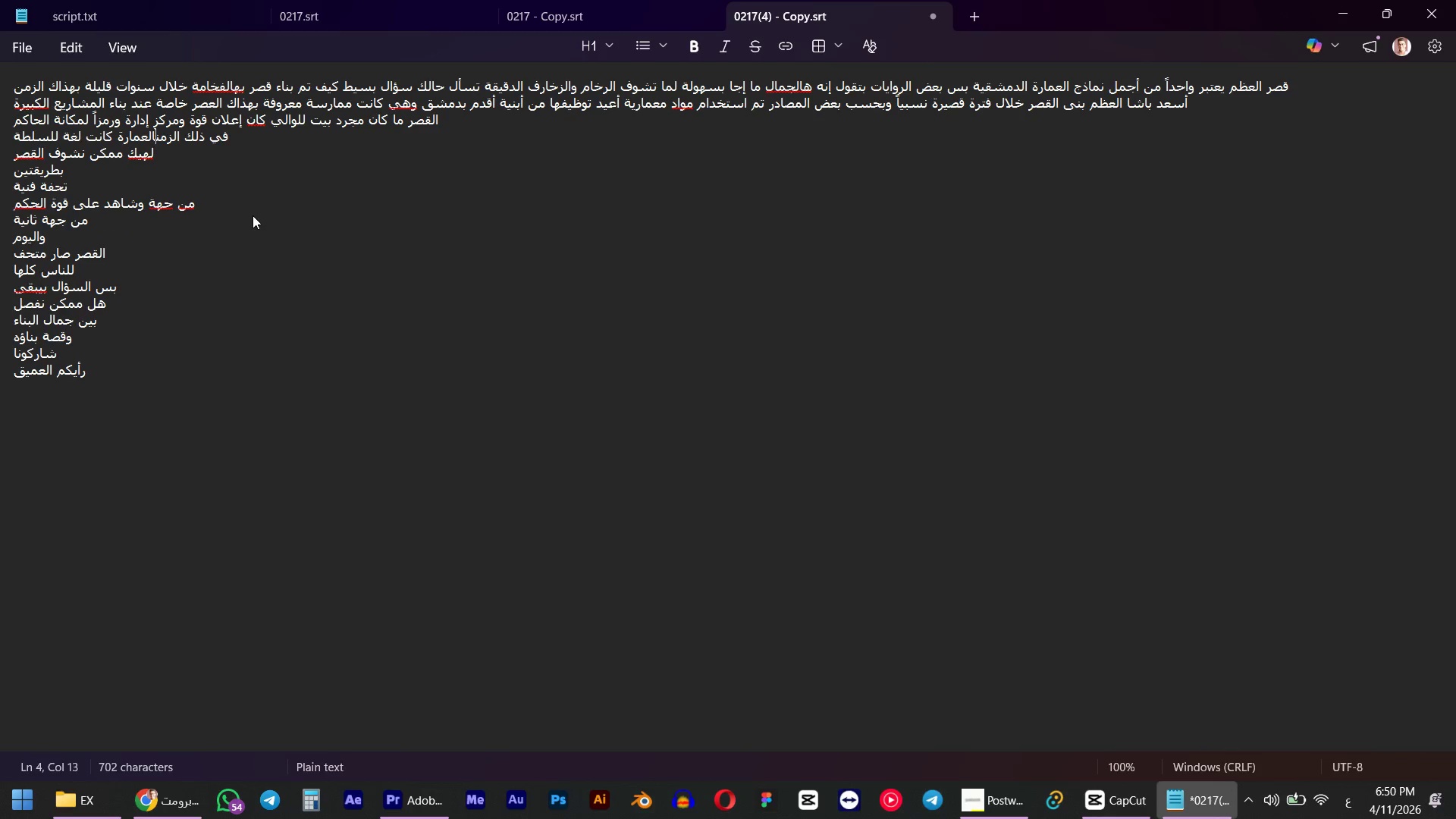 
key(Space)
 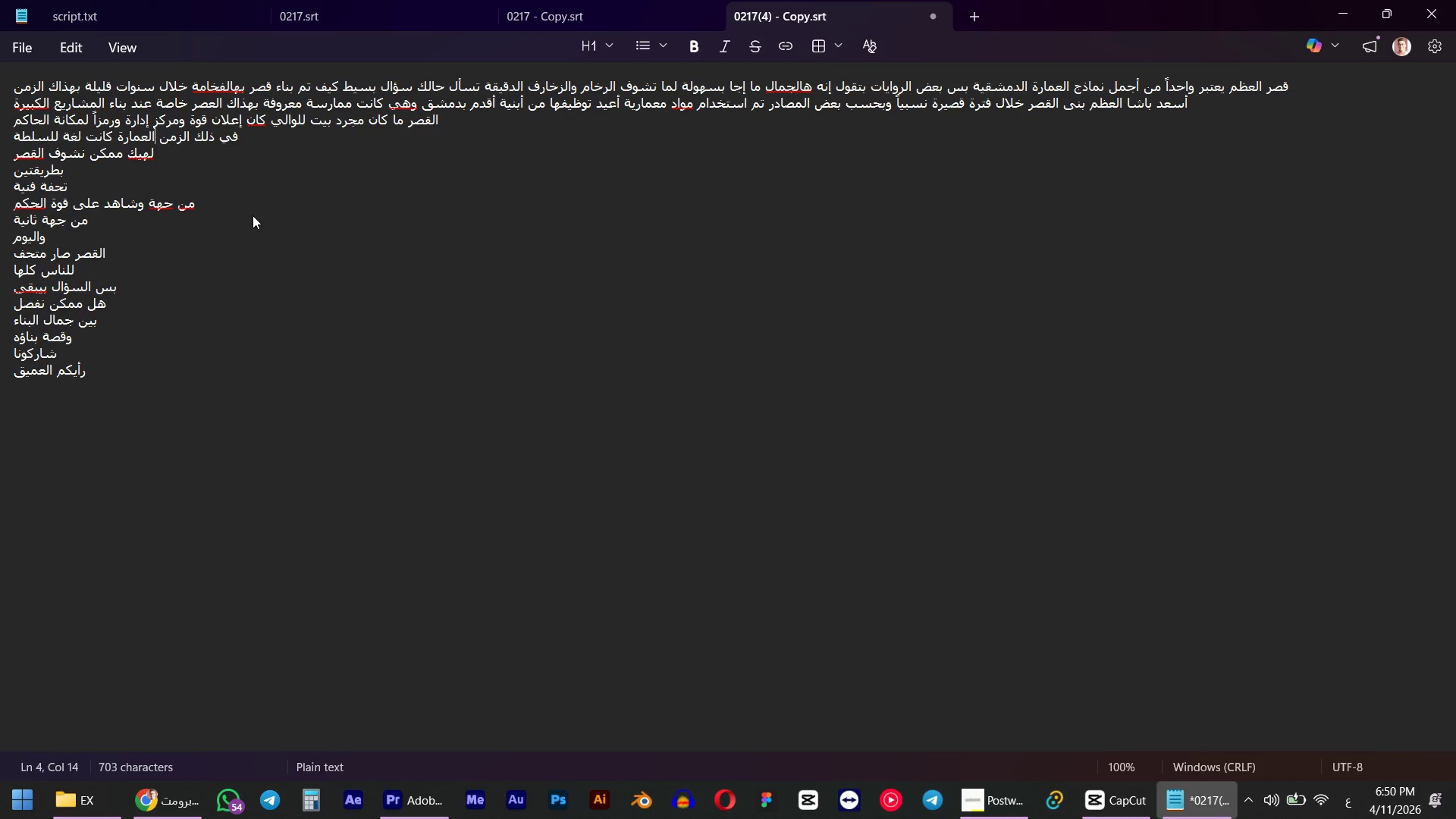 
key(ArrowDown)
 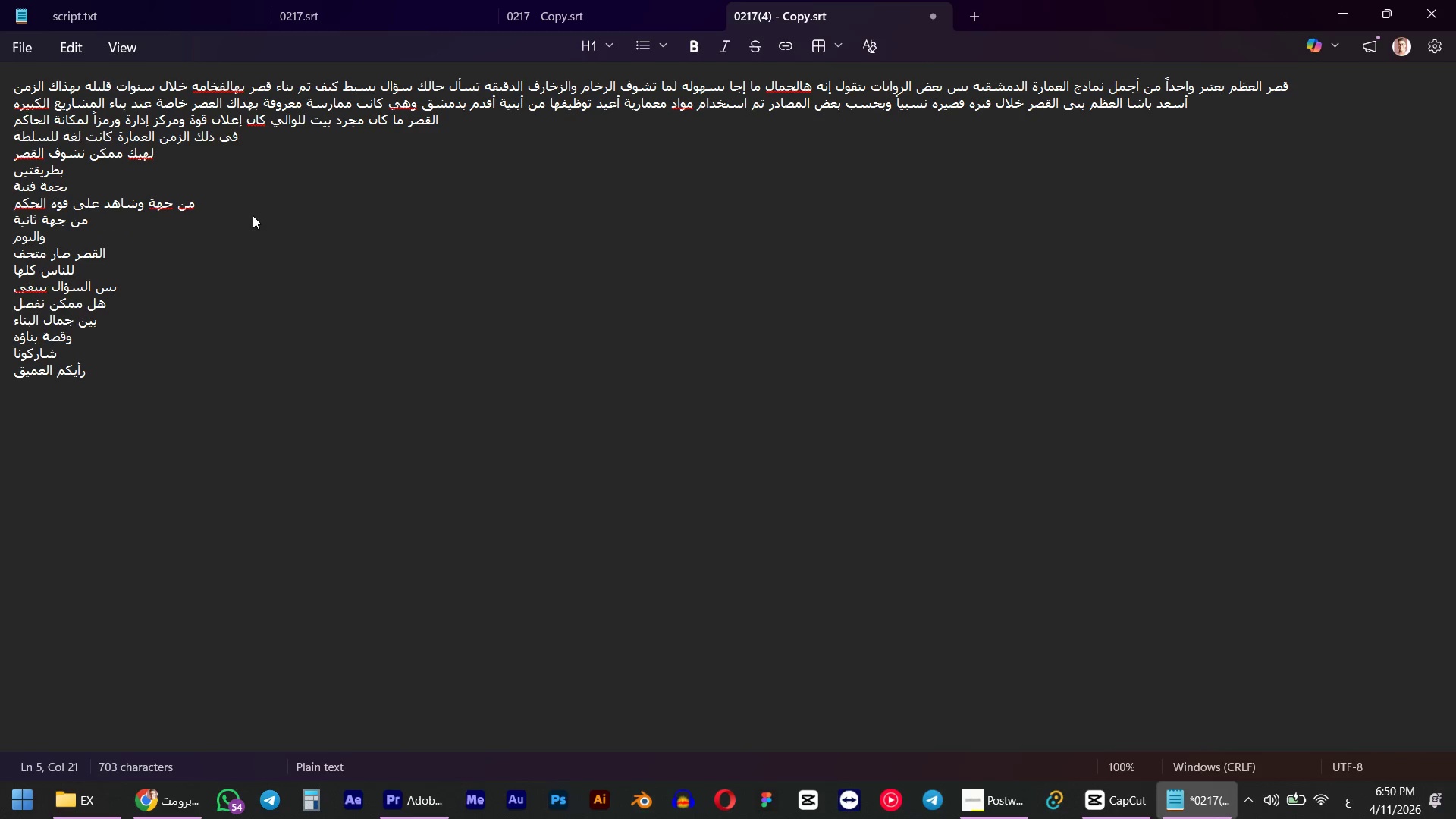 
key(ArrowRight)
 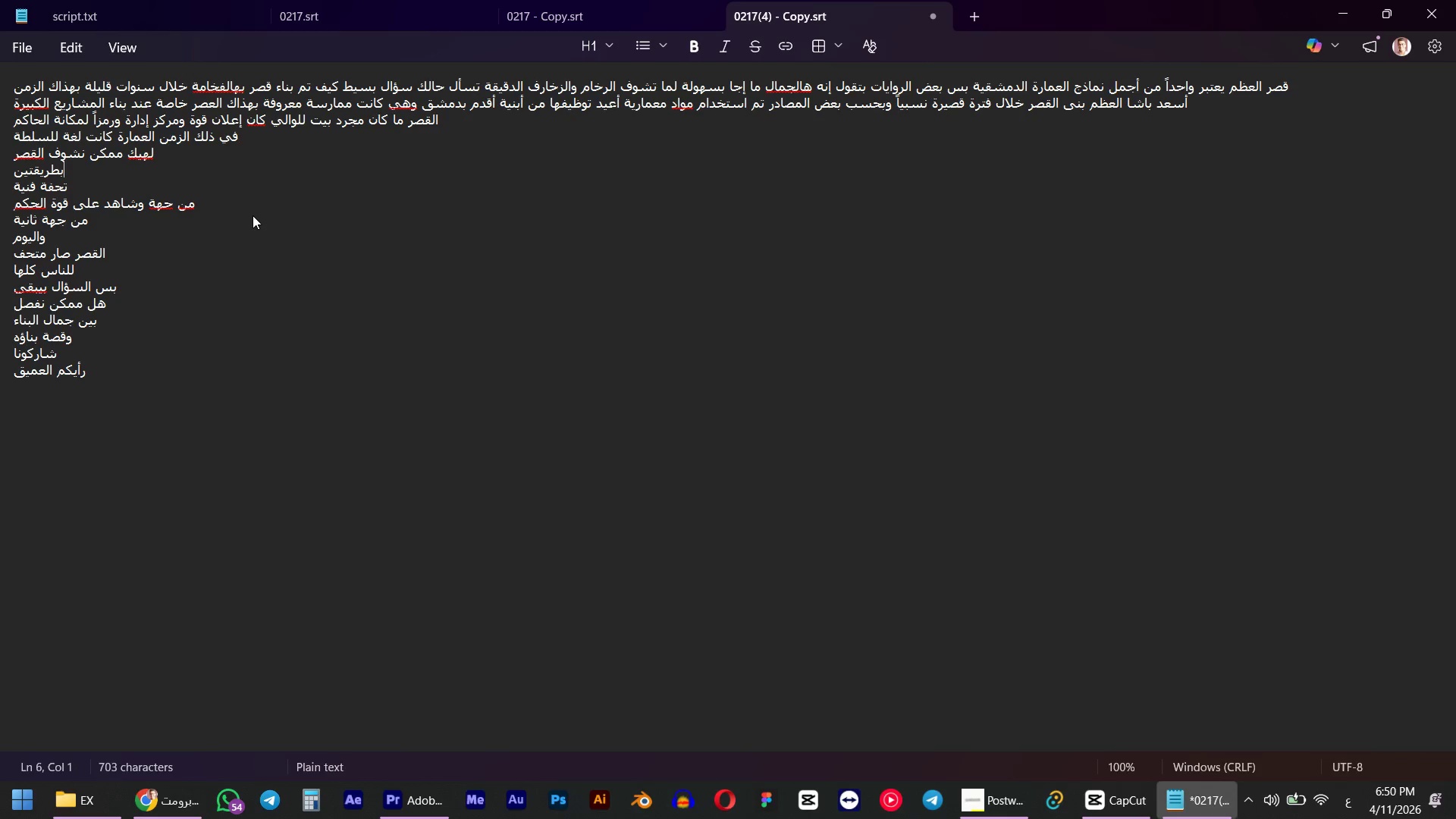 
key(ArrowLeft)
 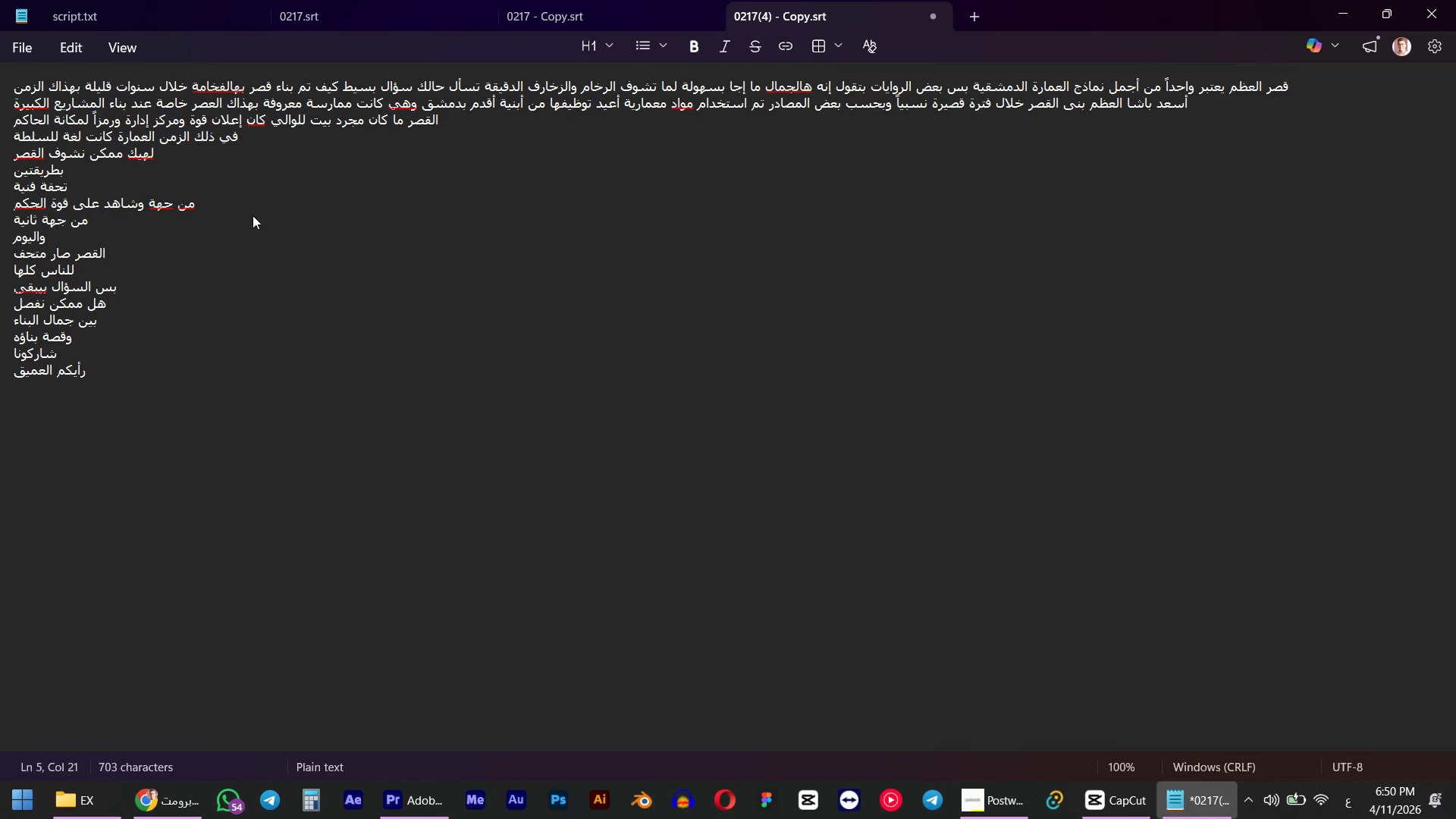 
key(ArrowRight)
 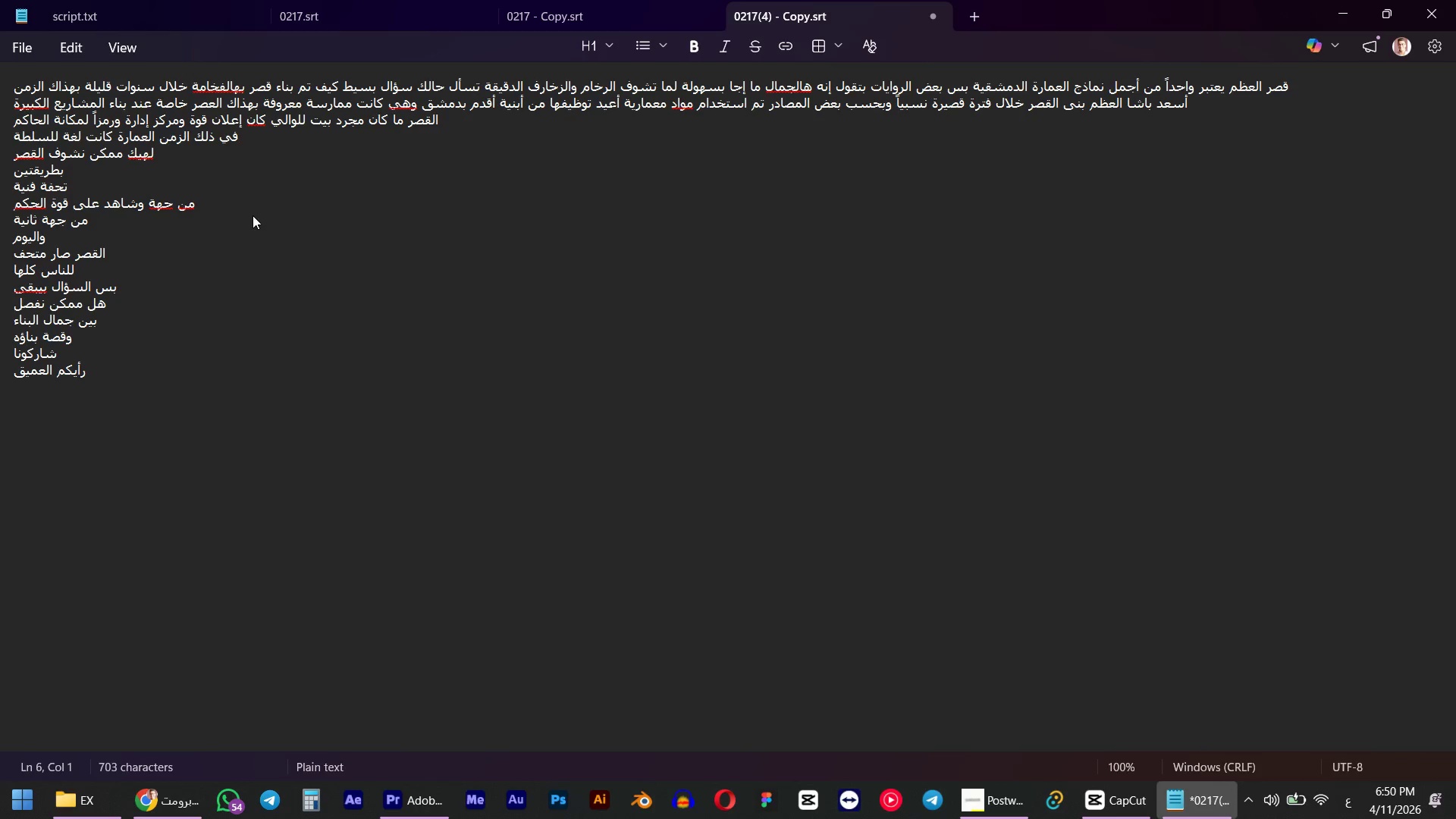 
key(Backspace)
 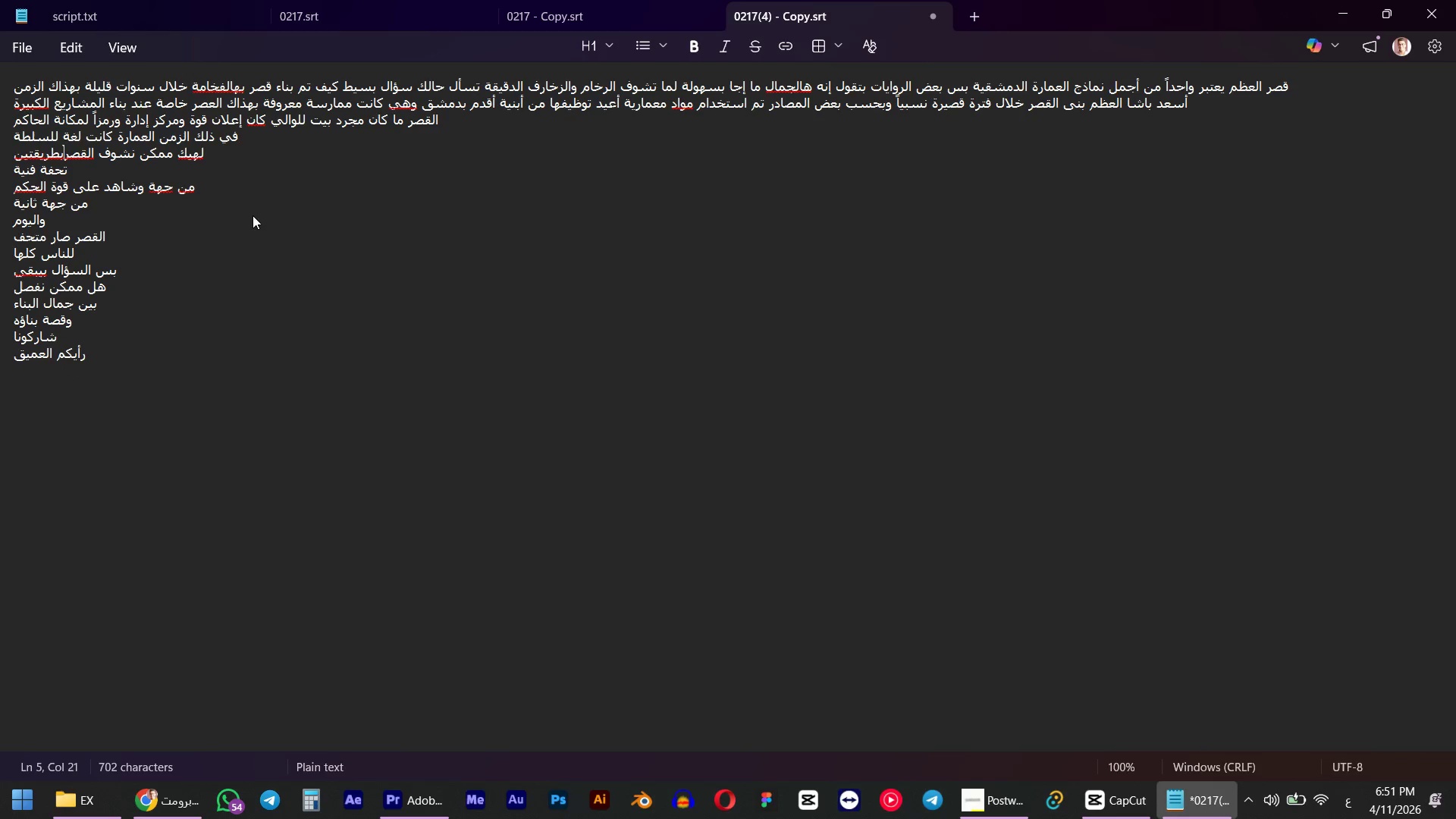 
key(Space)
 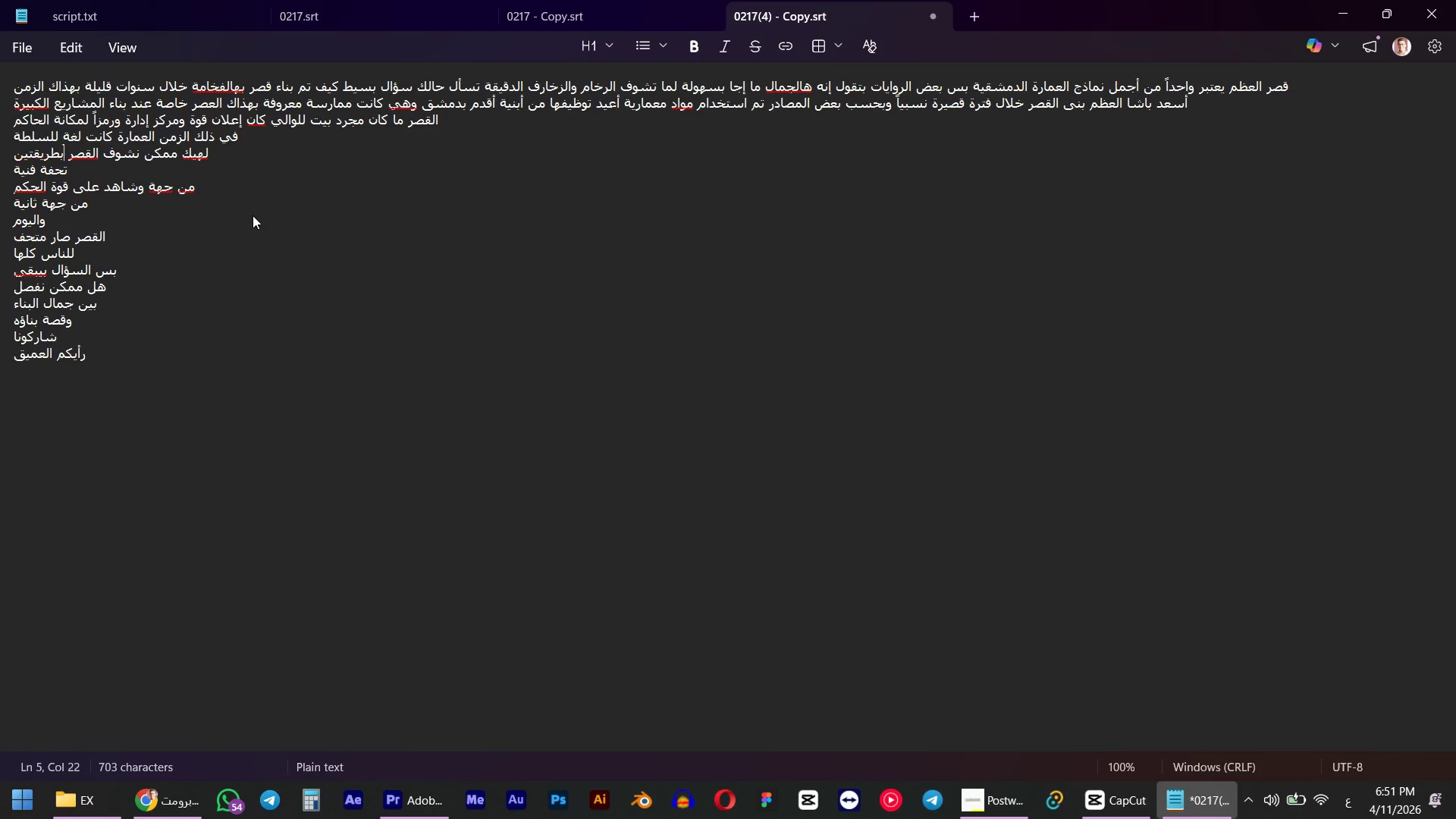 
hold_key(key=ArrowLeft, duration=1.11)
 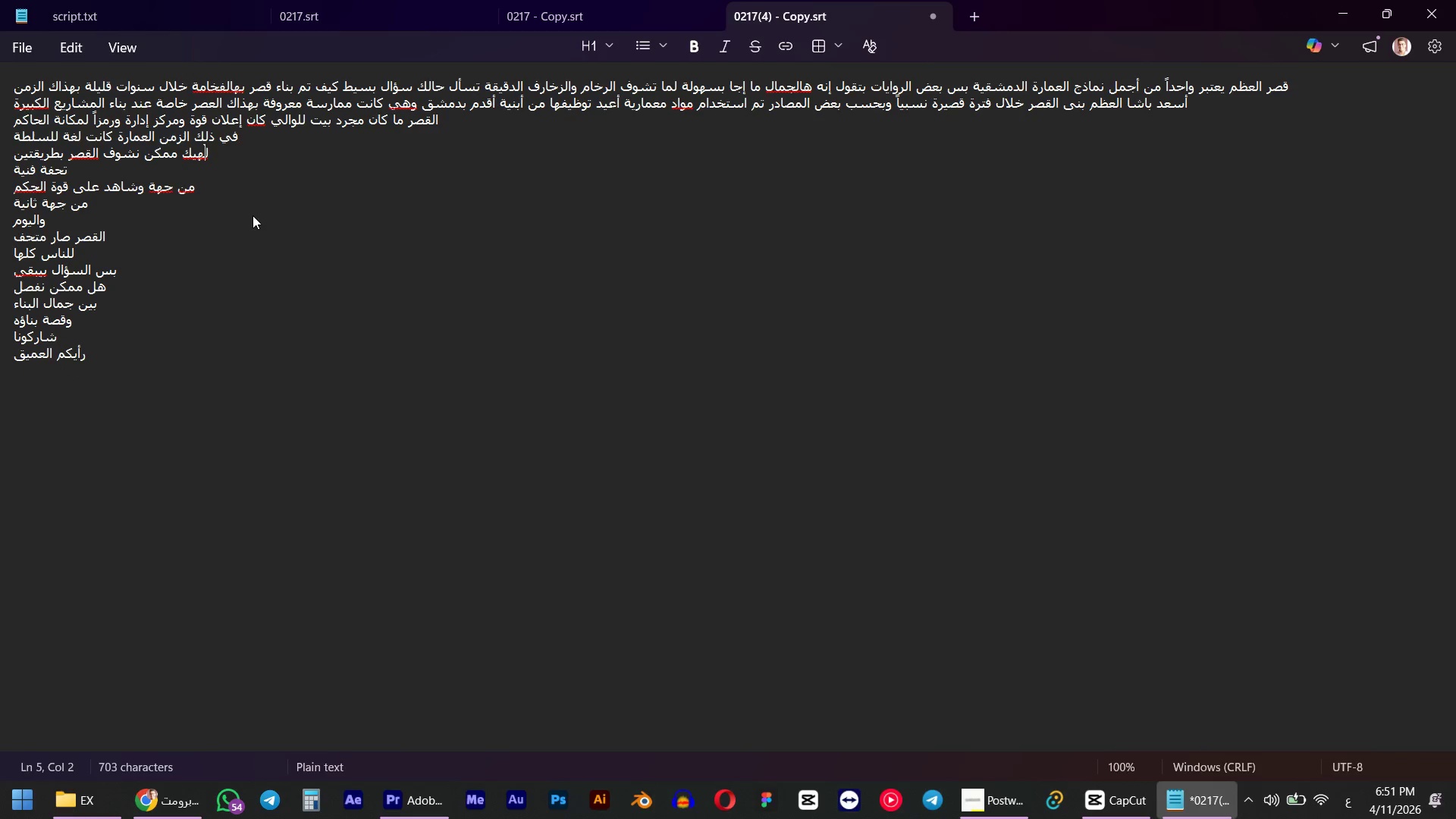 
key(ArrowLeft)
 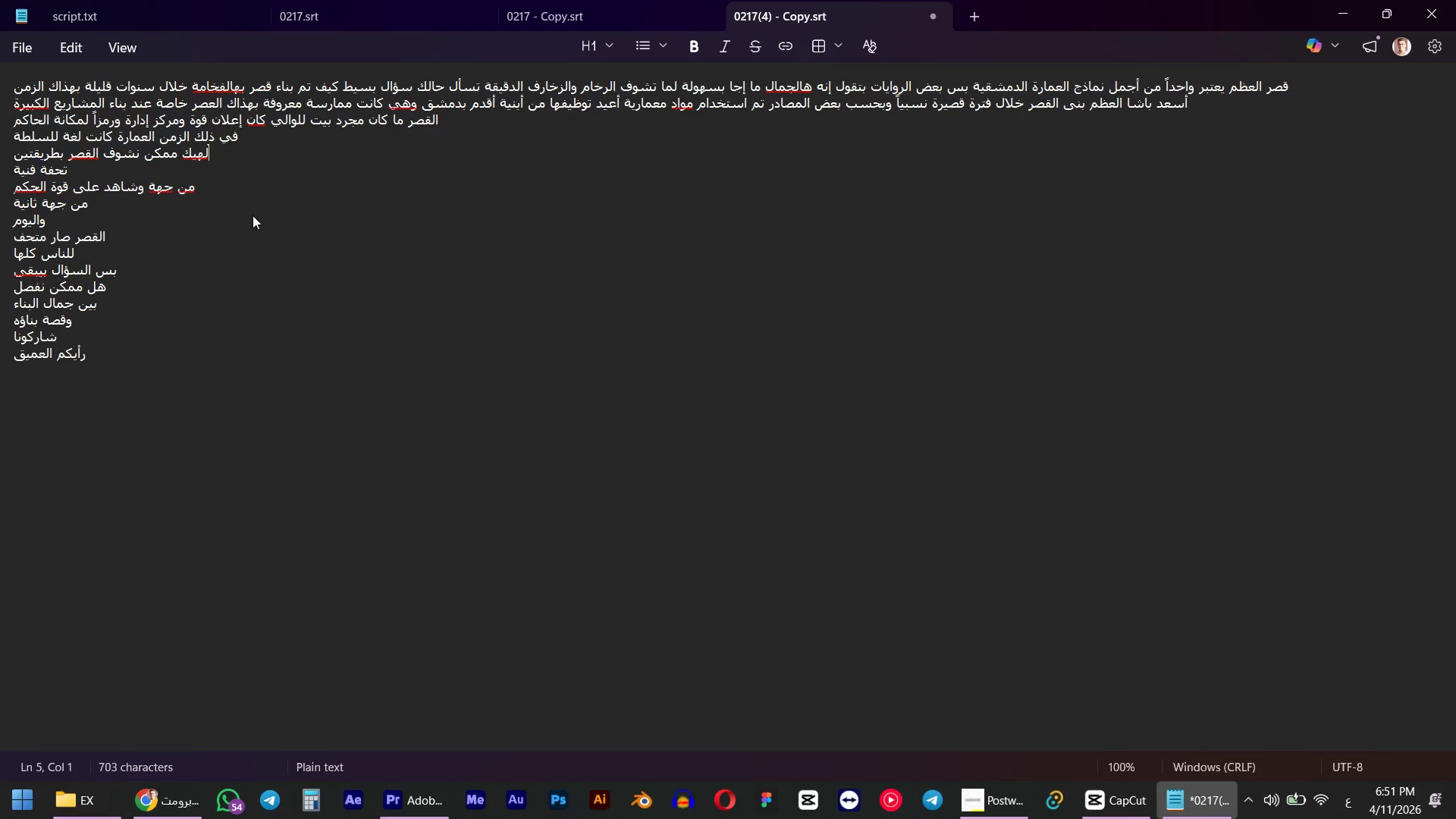 
key(Backspace)